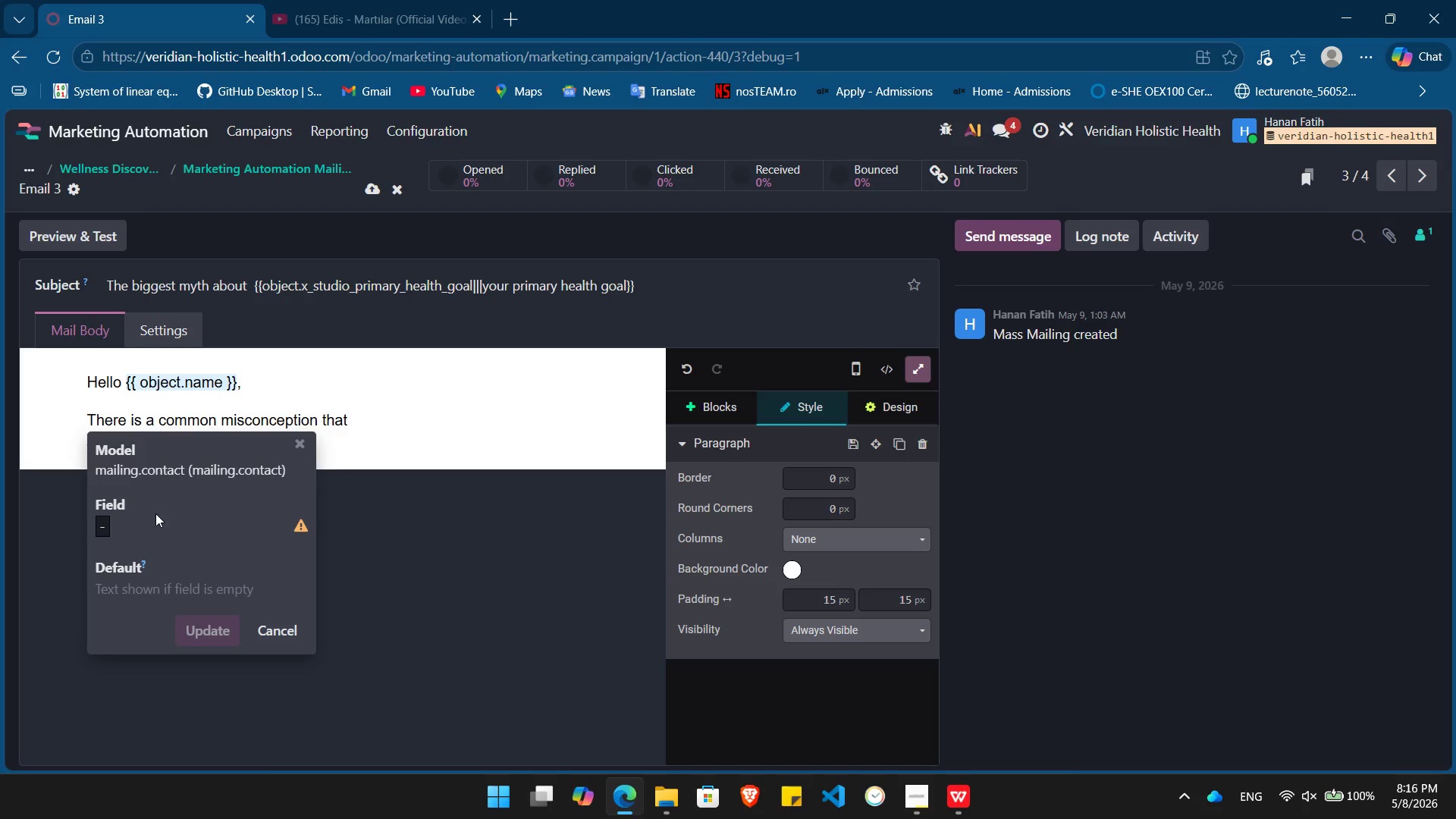 
left_click([148, 526])
 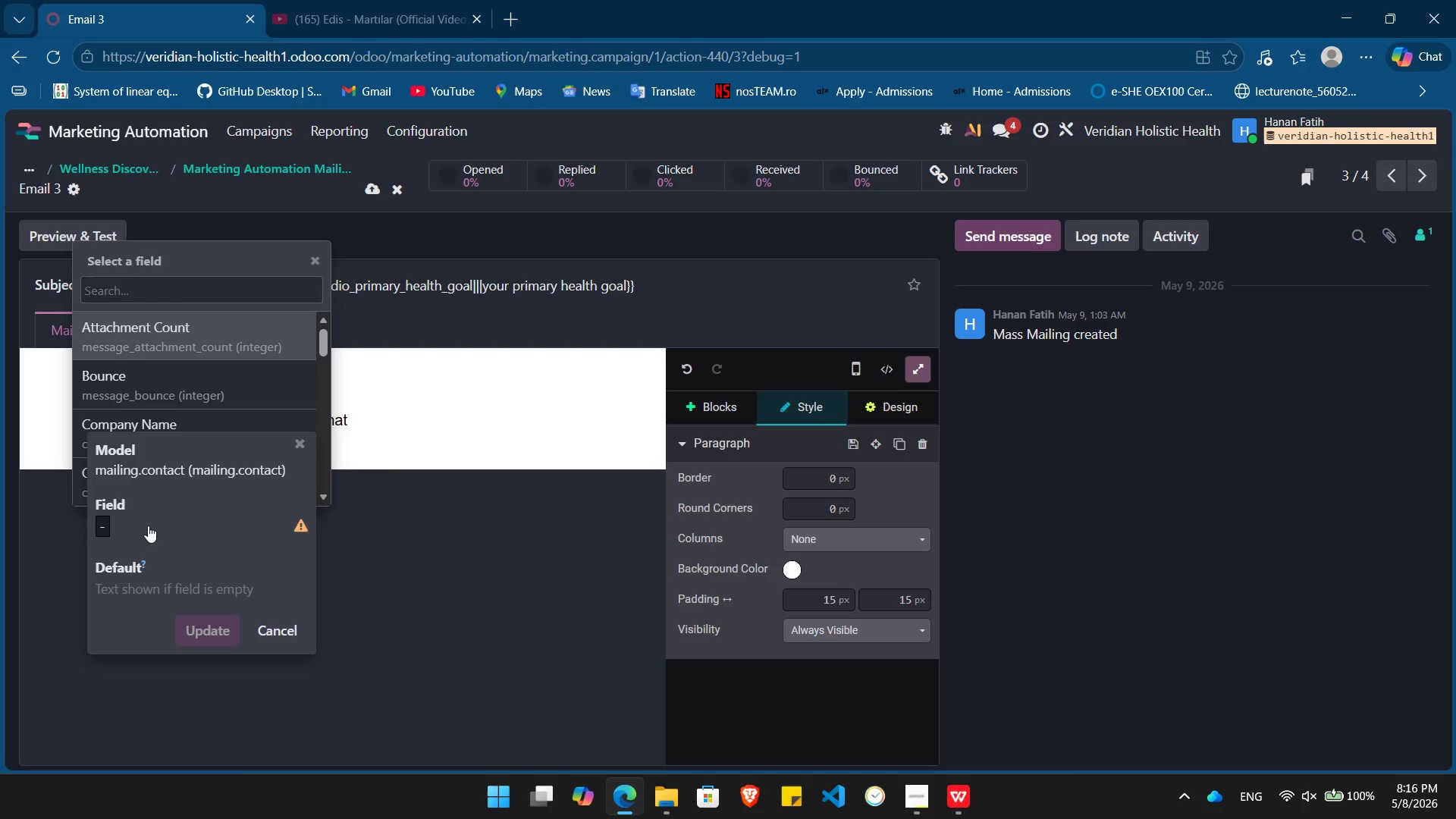 
type(prim)
 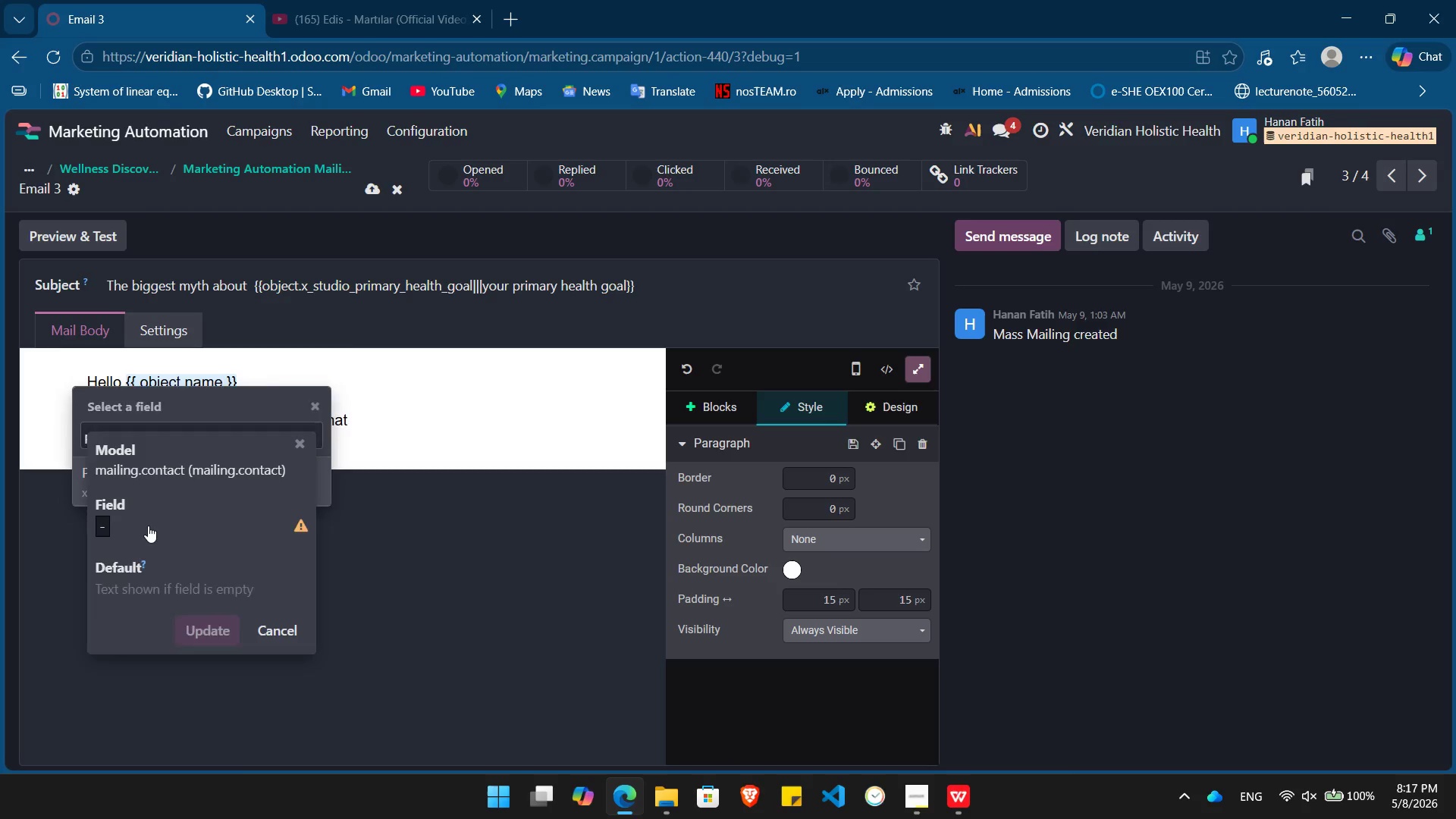 
key(Enter)
 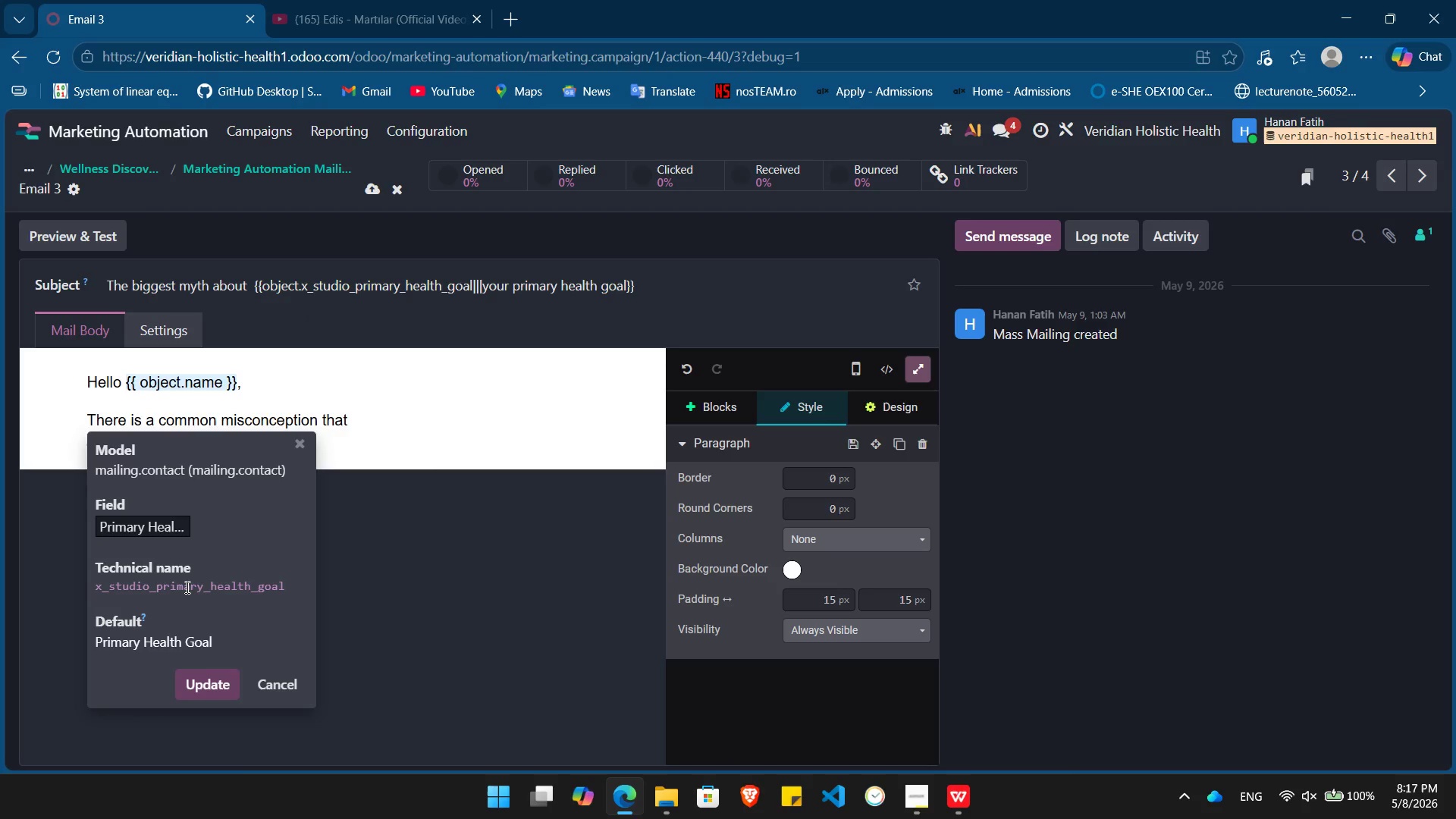 
double_click([186, 587])
 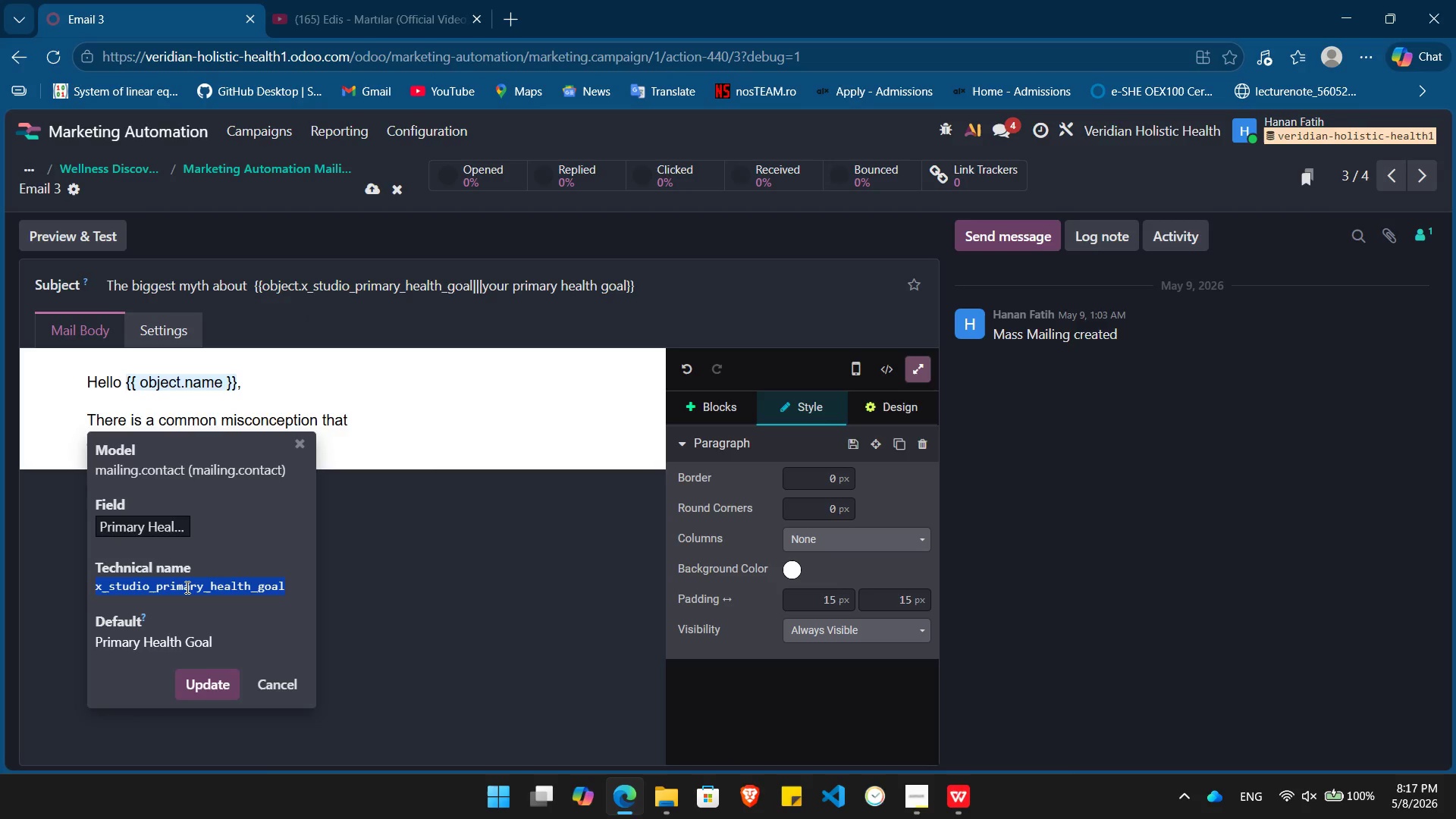 
key(Control+ControlLeft)
 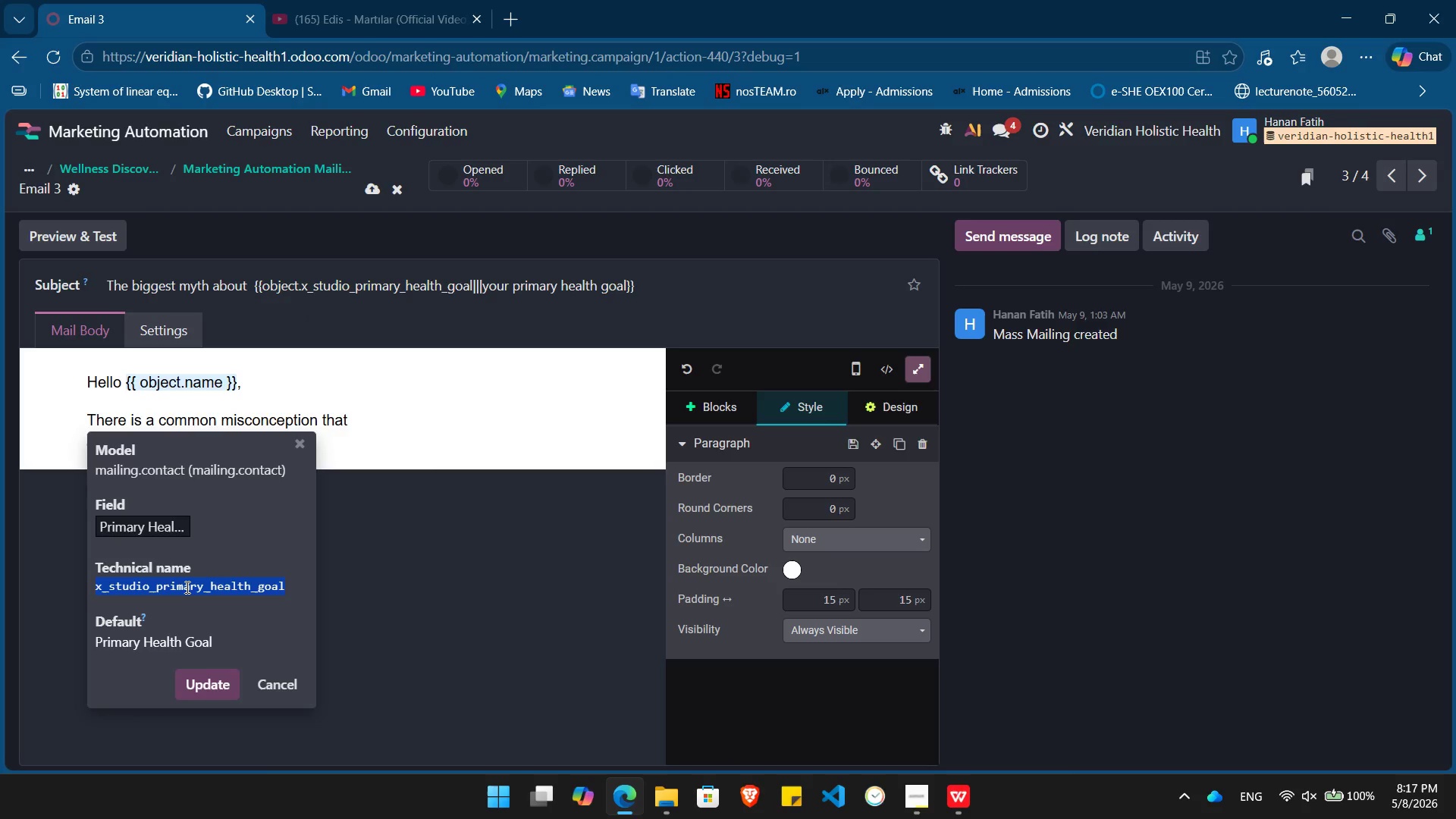 
key(Control+C)
 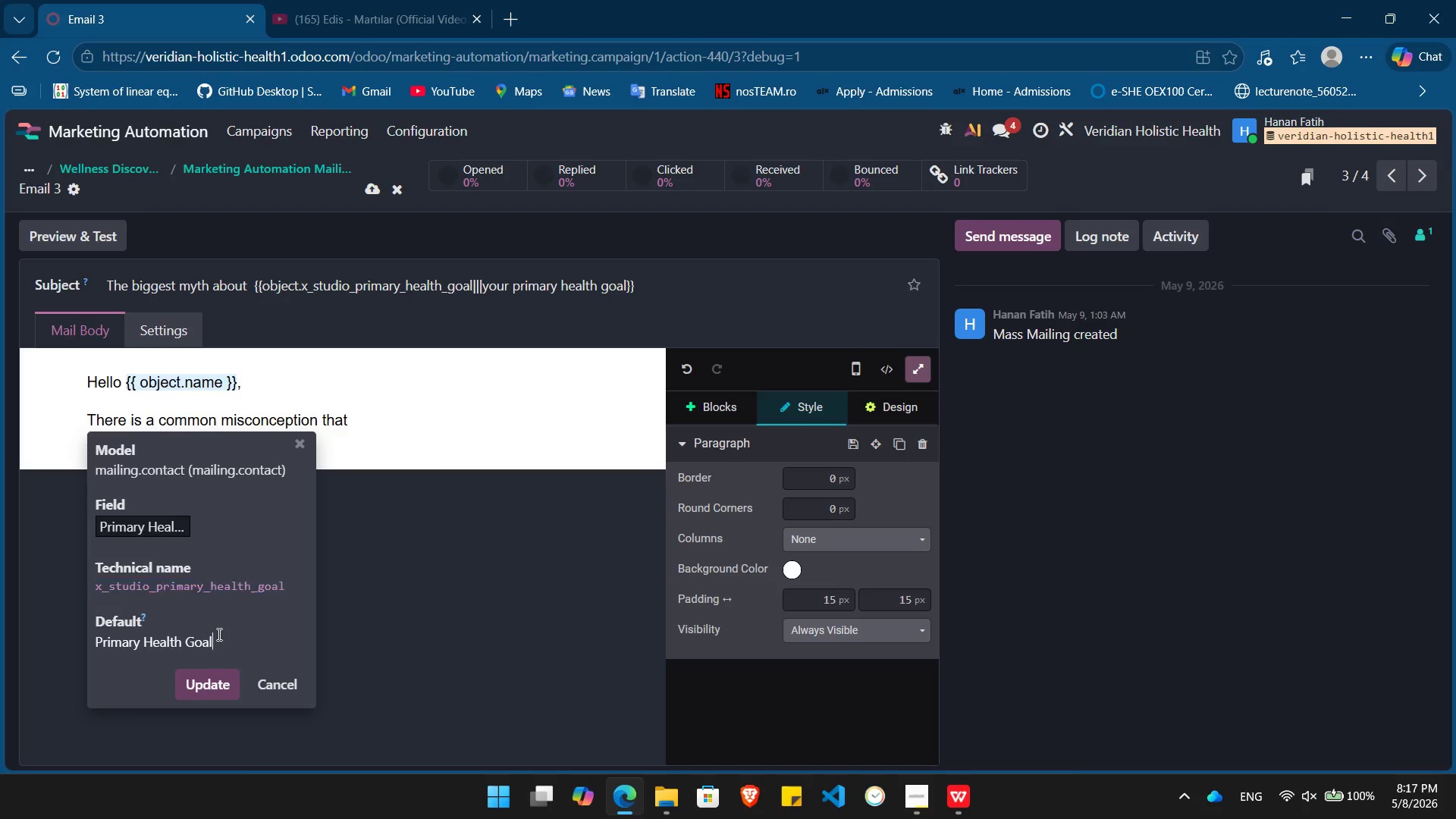 
double_click([218, 634])
 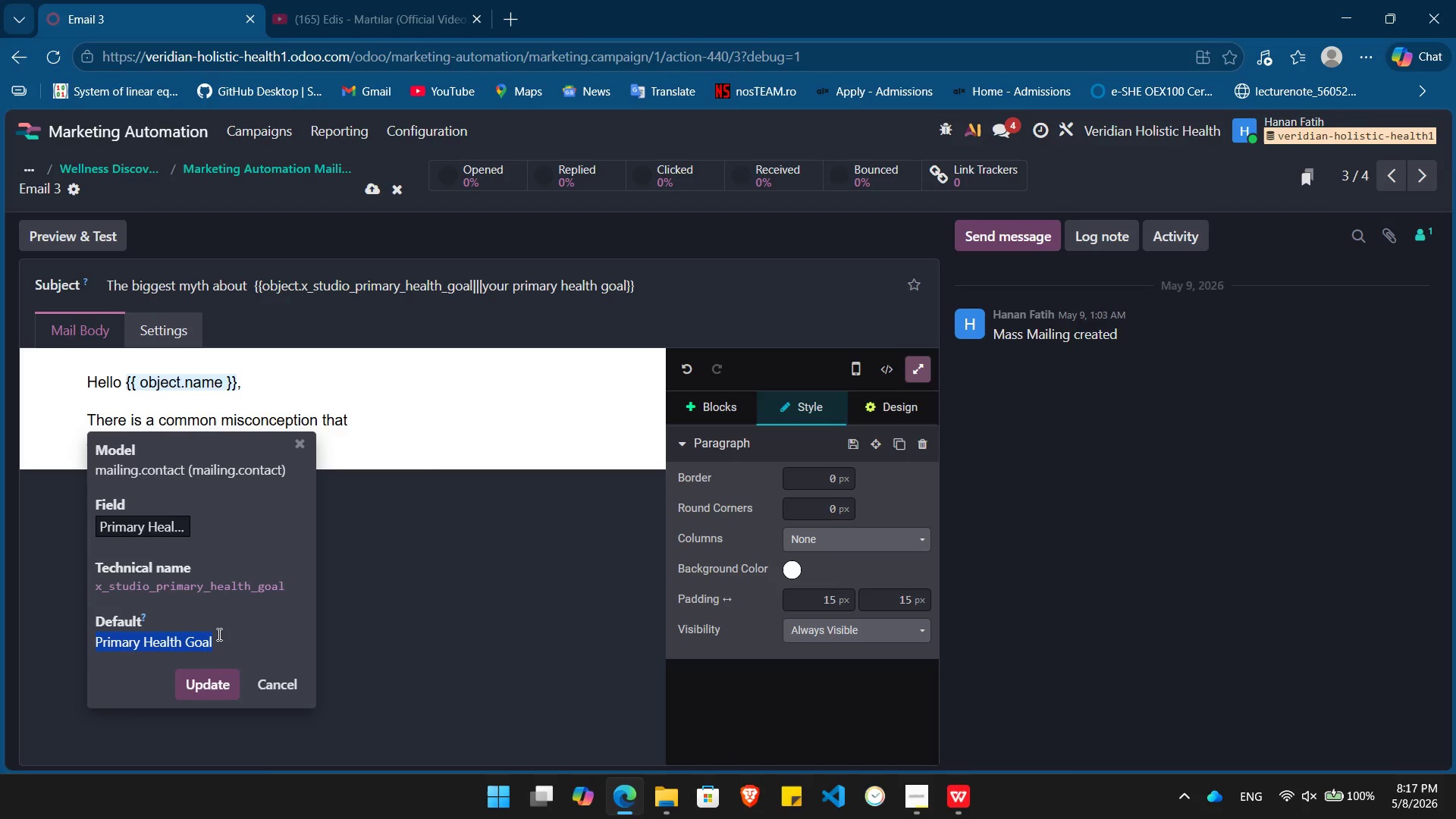 
triple_click([218, 634])
 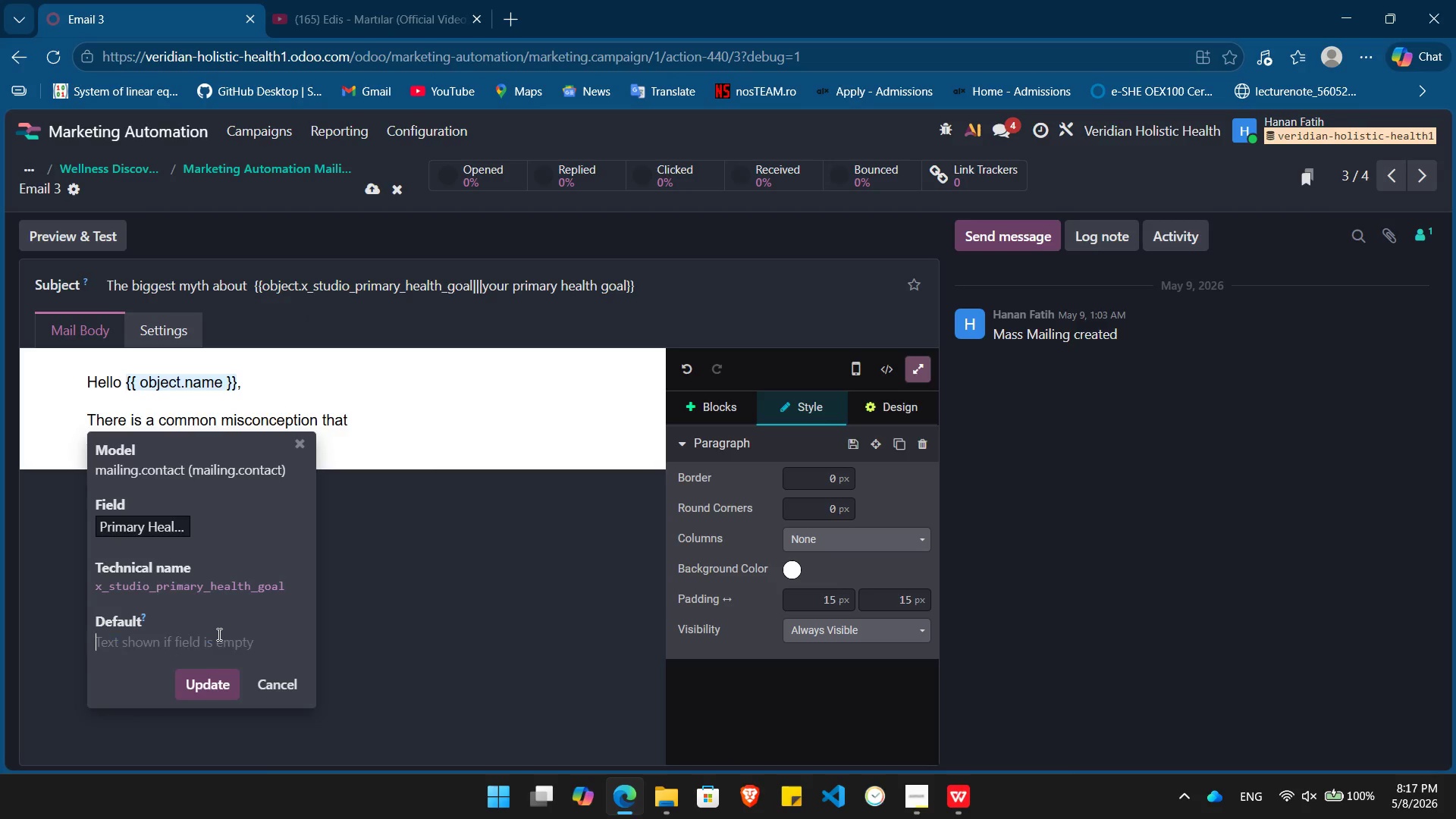 
key(Backspace)
type({{ object.)
 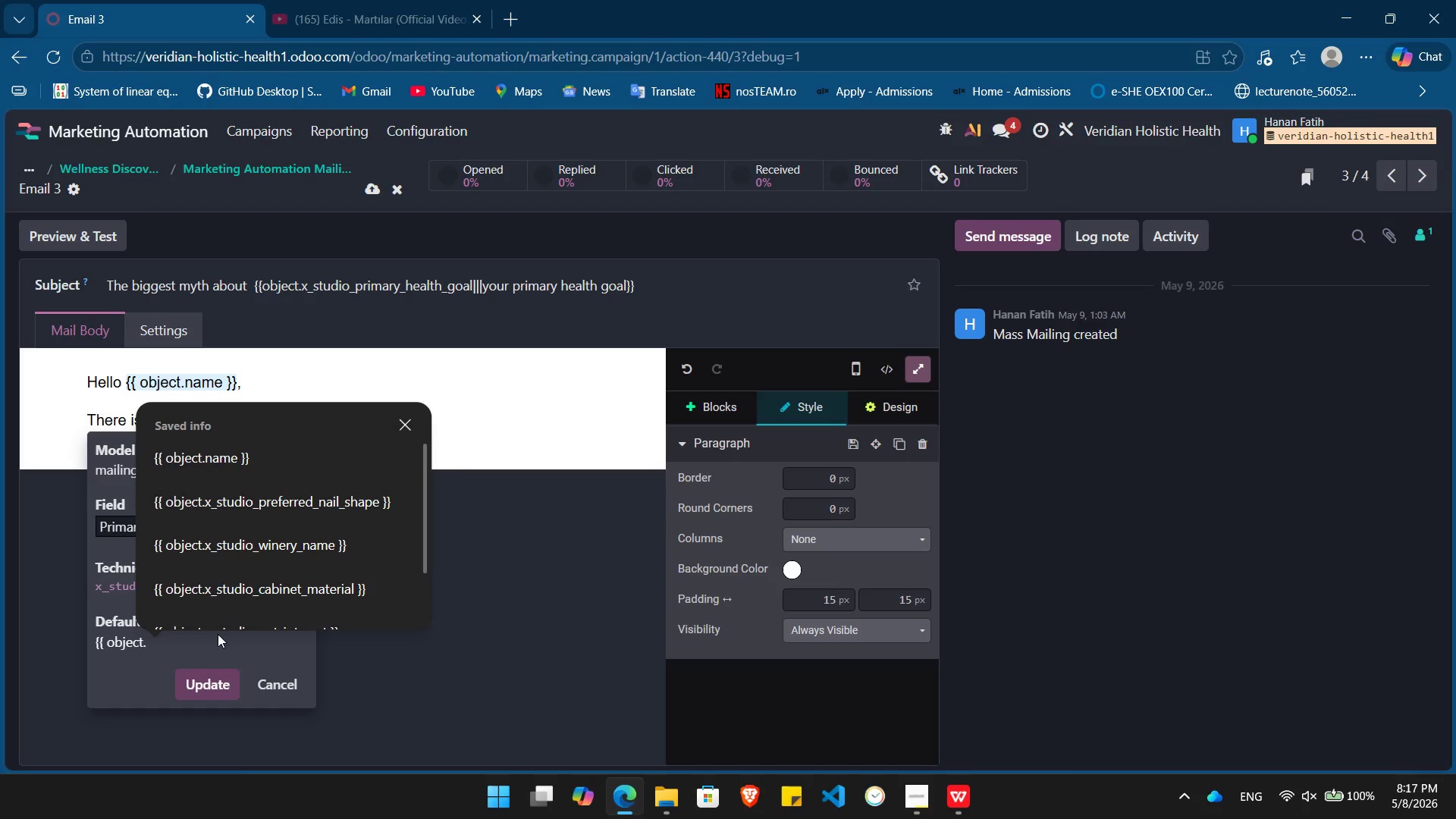 
key(Control+ControlLeft)
 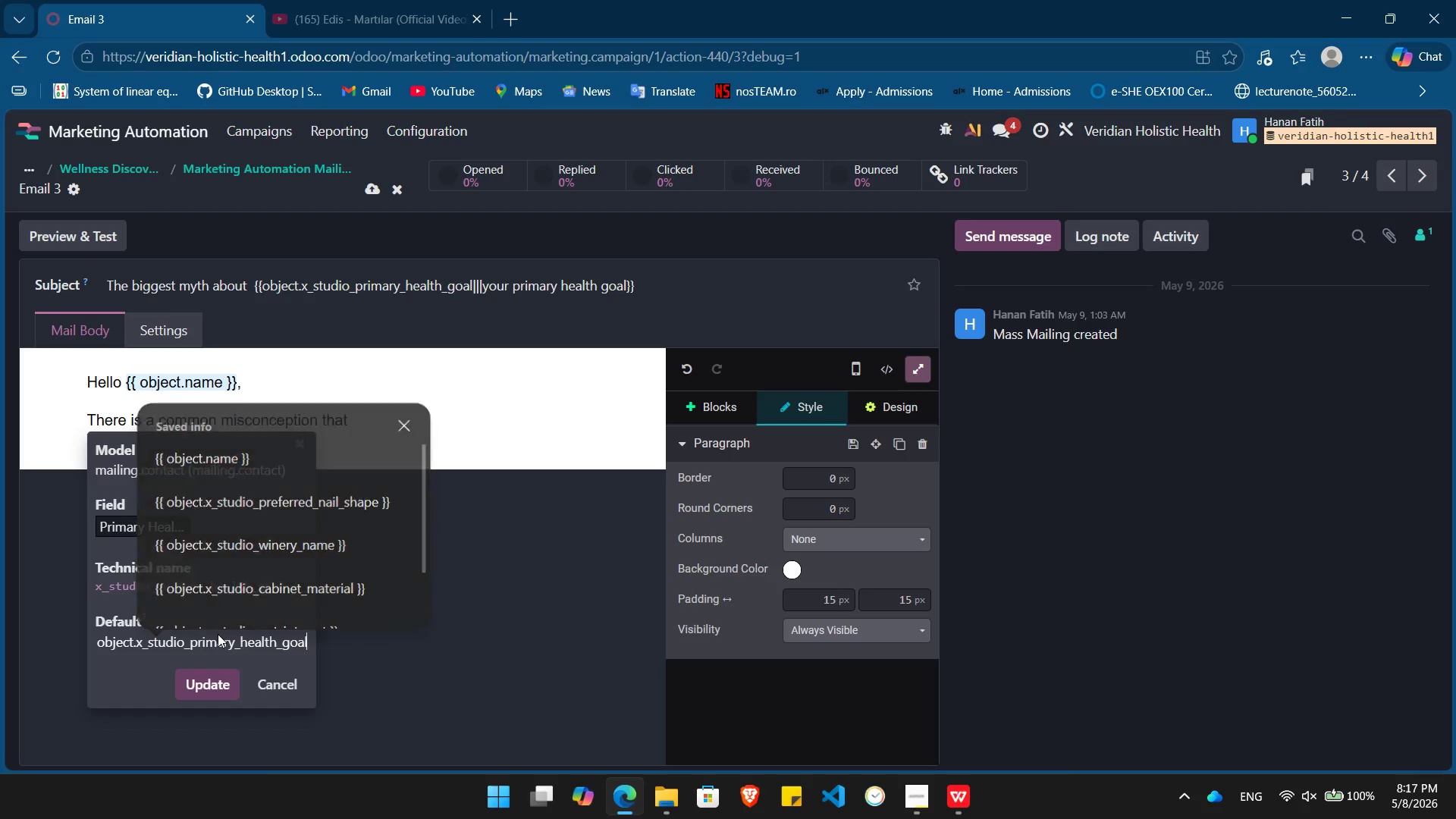 
key(Control+V)
 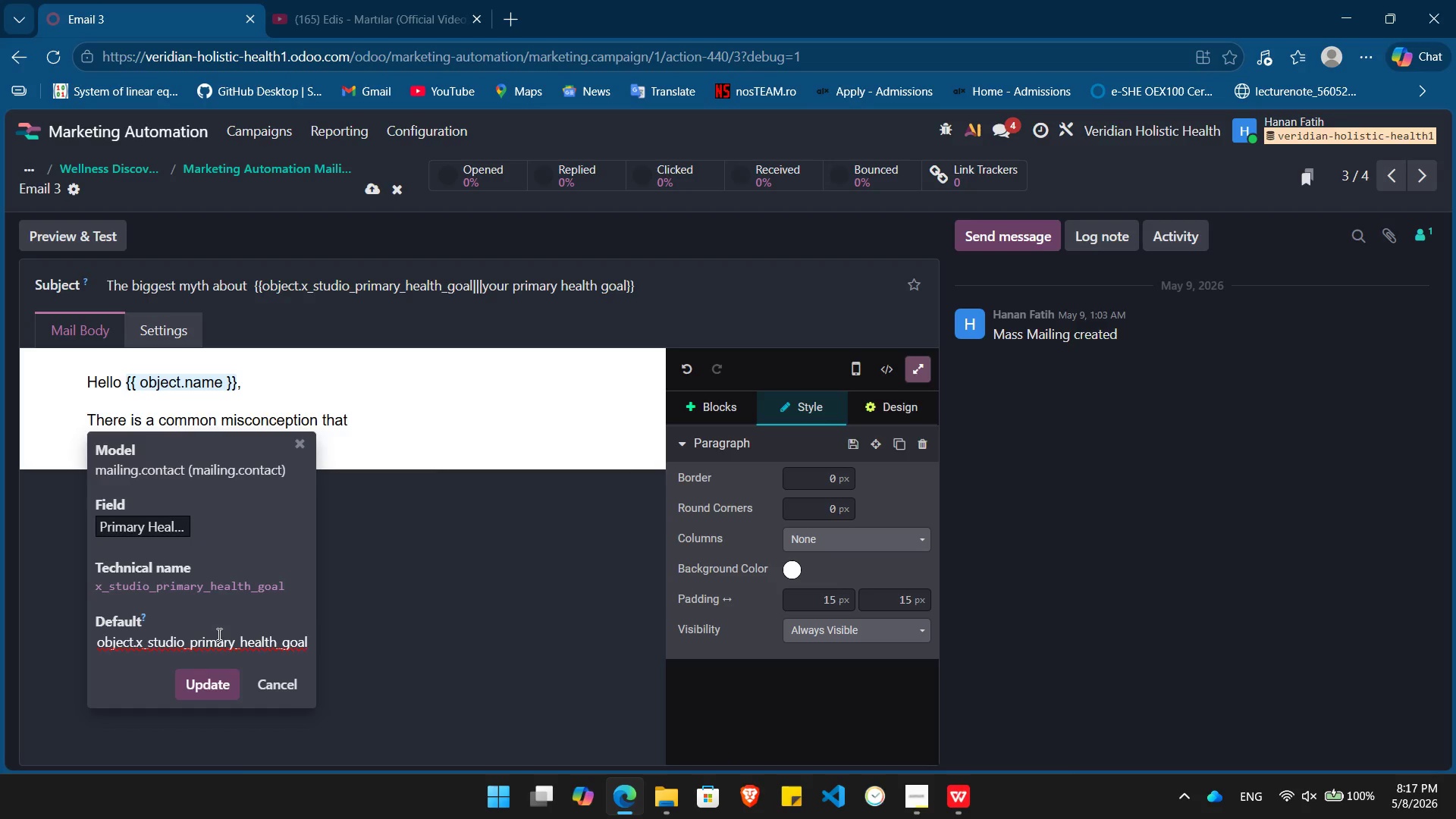 
key(Space)
 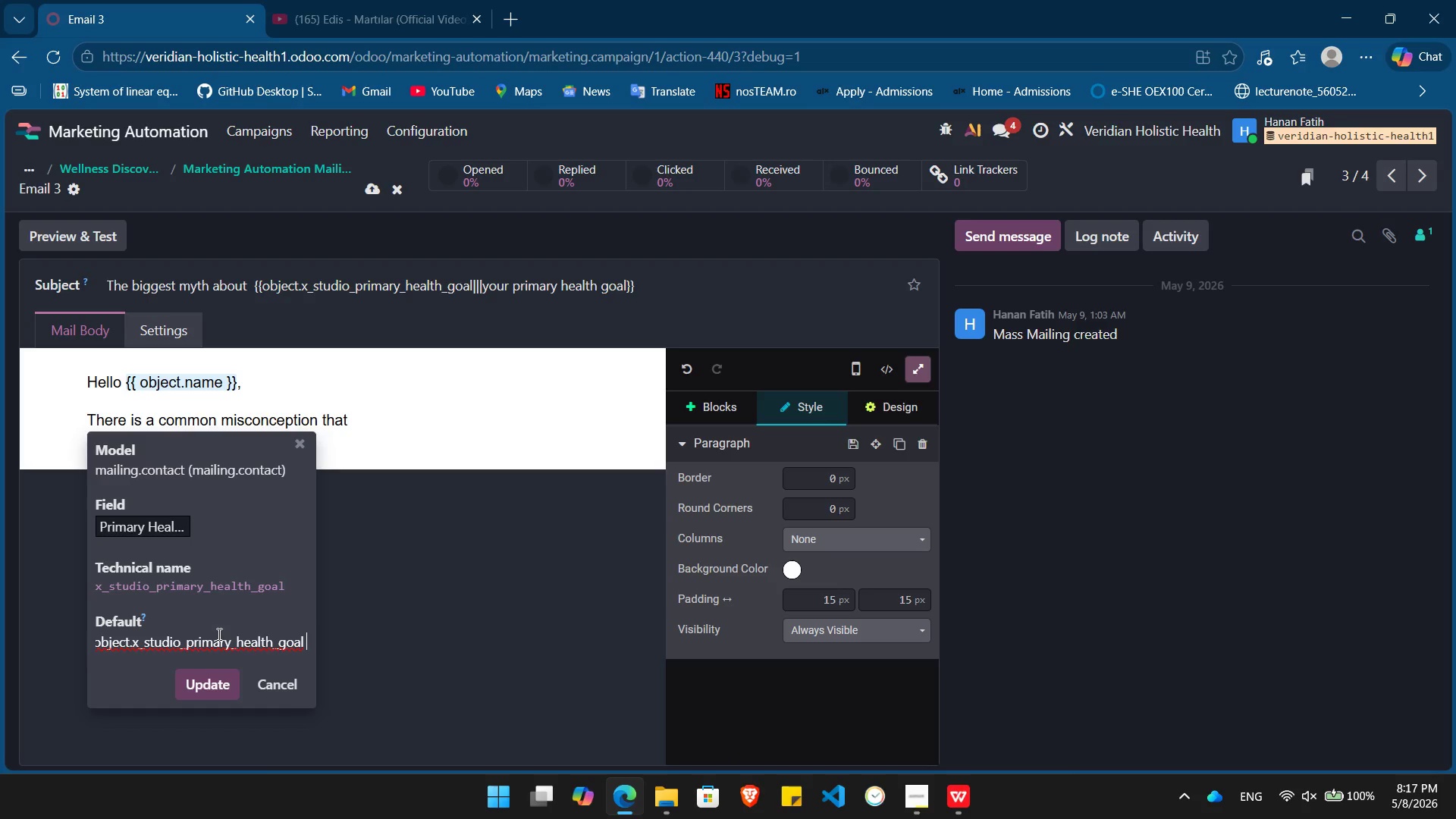 
key(Shift+BracketRight)
 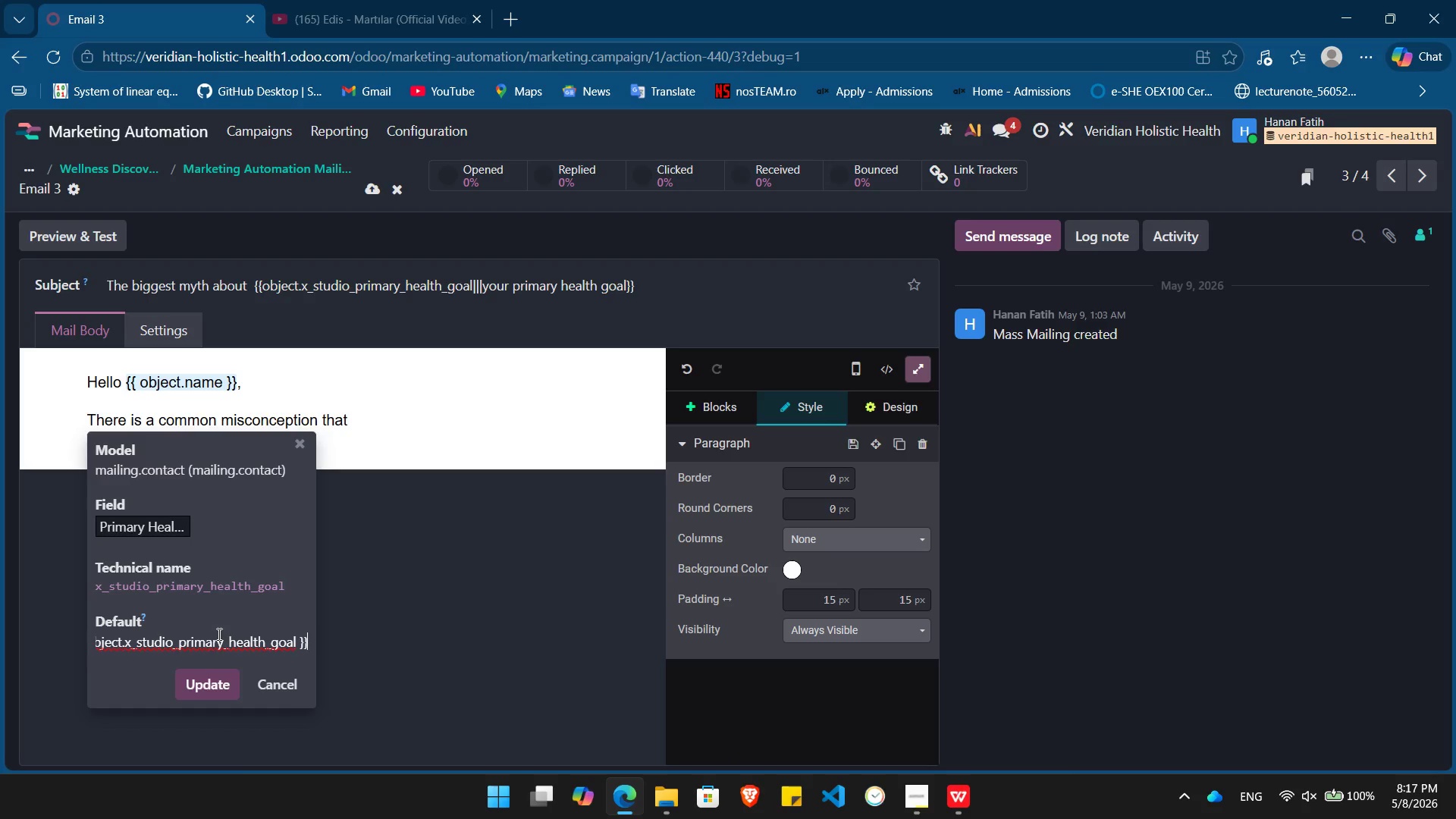 
key(Shift+BracketRight)
 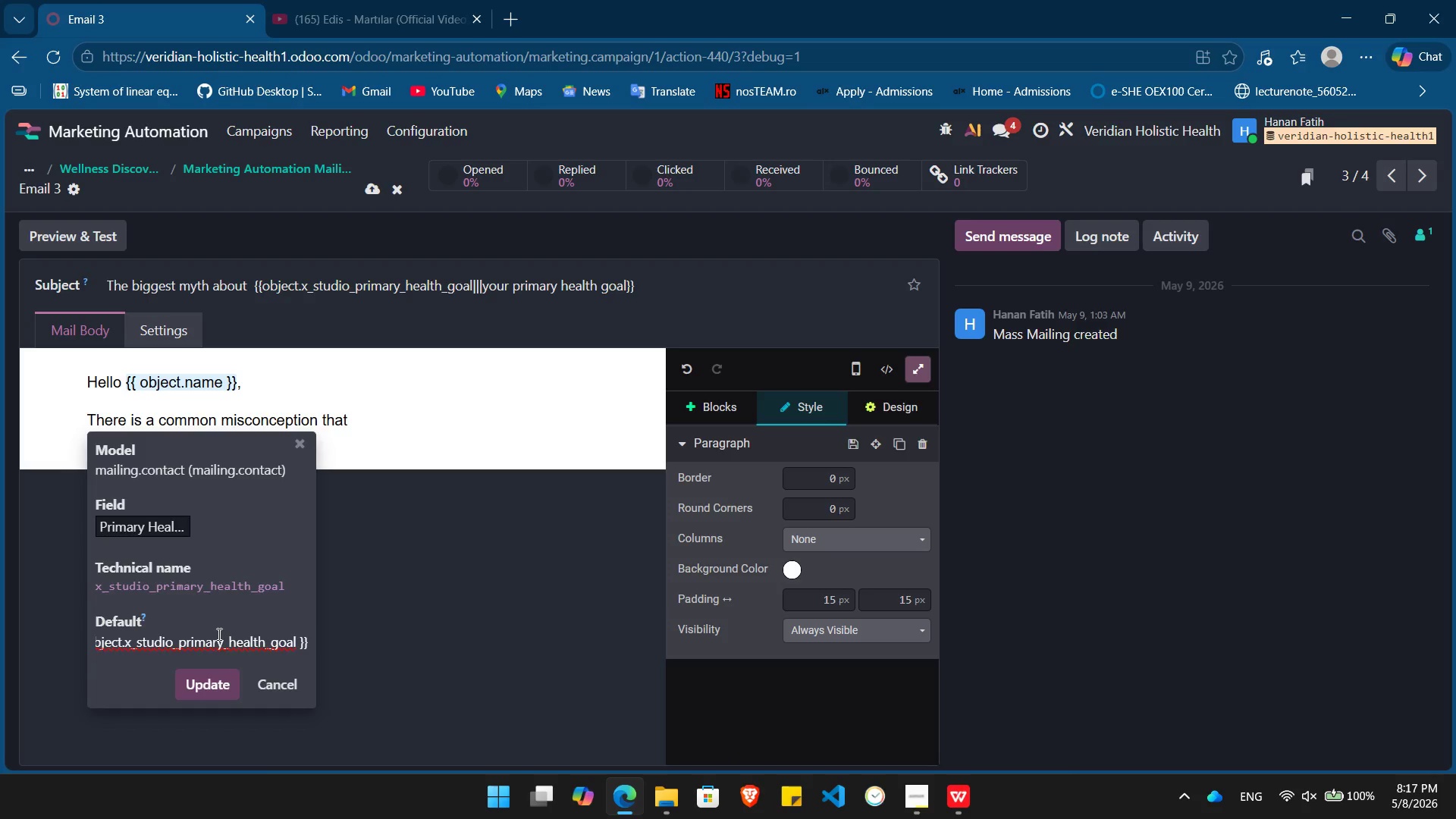 
key(Enter)
 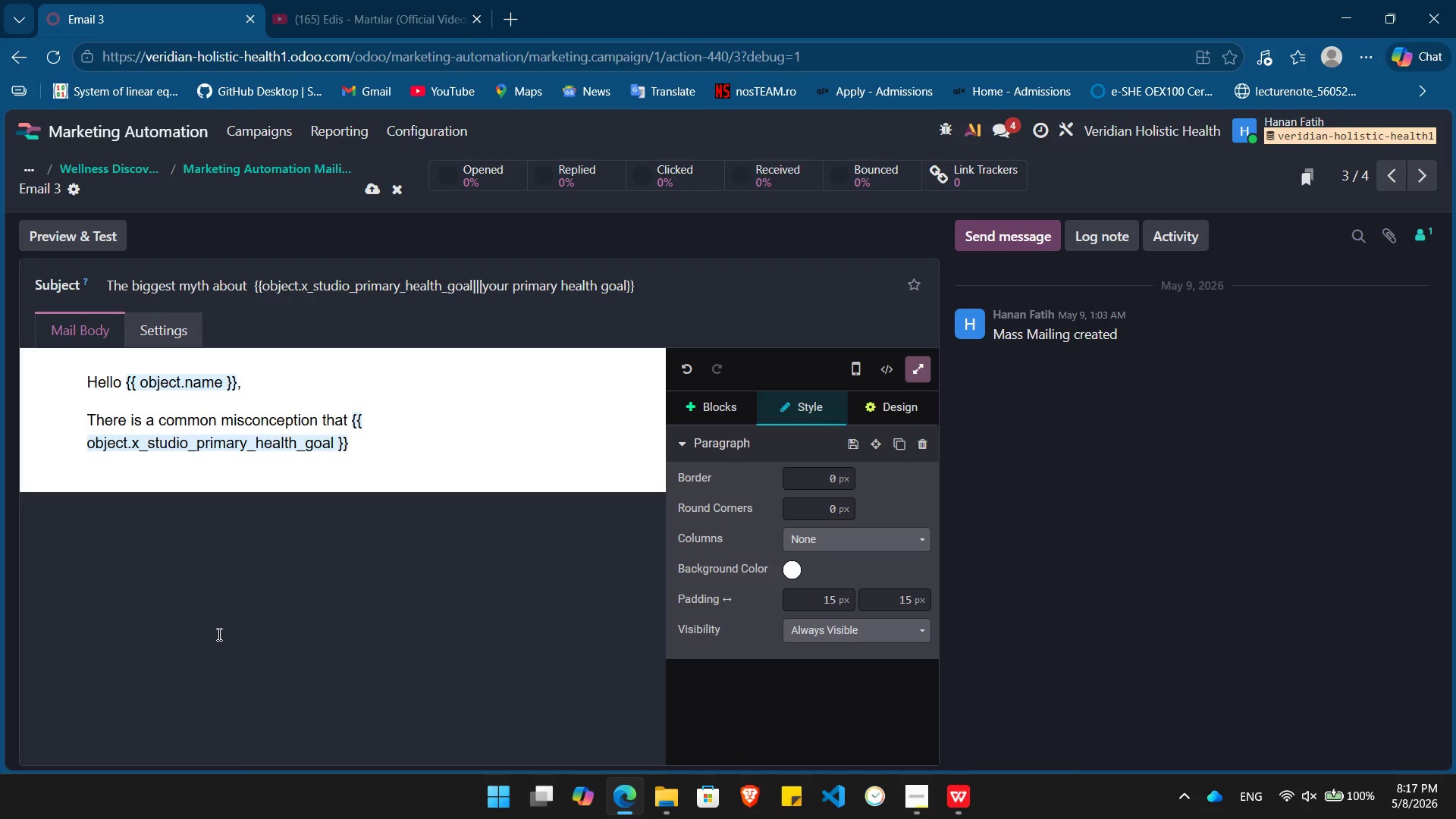 
type( is simply somet)
key(Tab)
key(Backspace)
key(Backspace)
key(Backspace)
key(Backspace)
type(you have to "live with" or manage through temporary fixes.)
 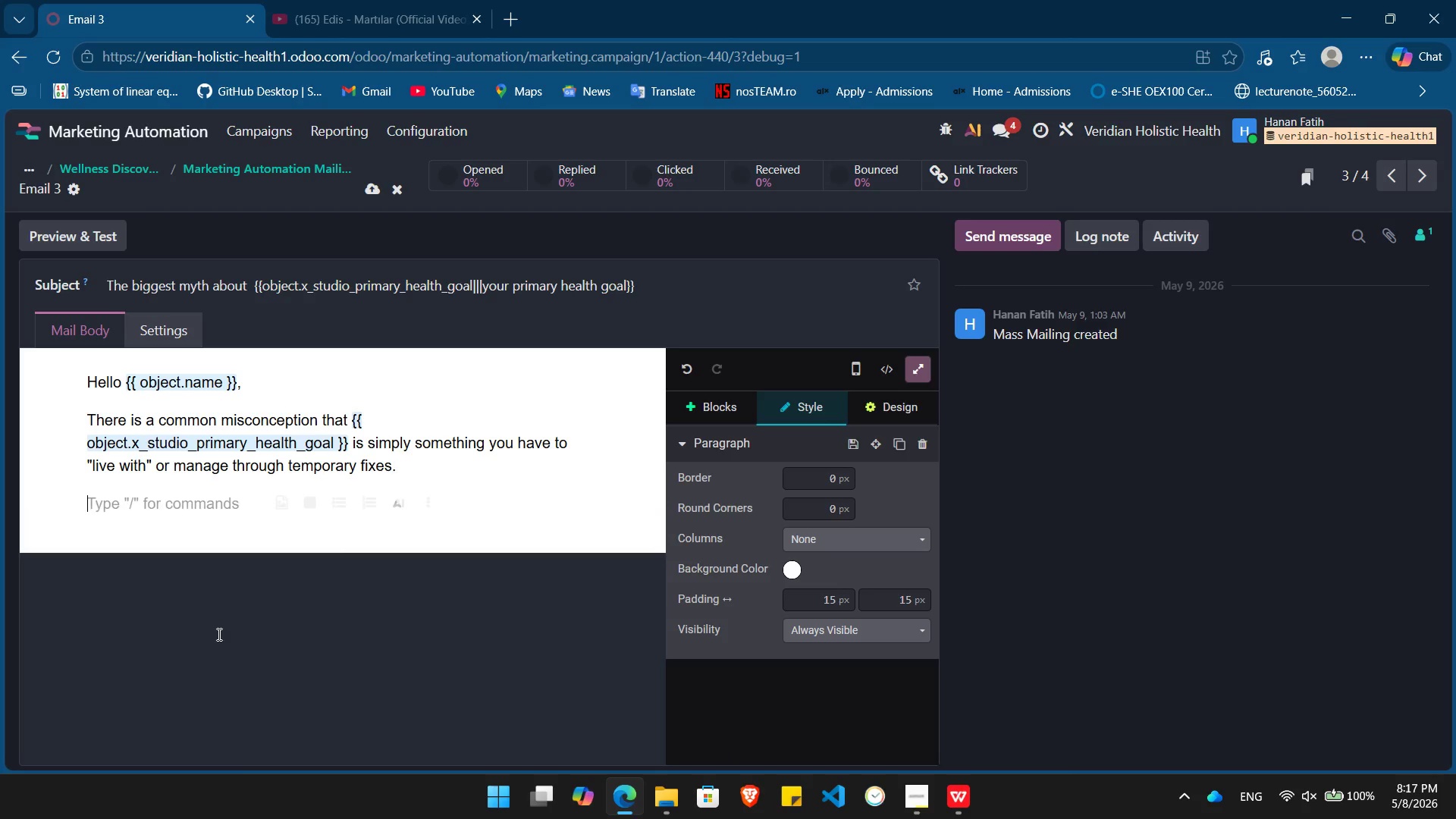 
 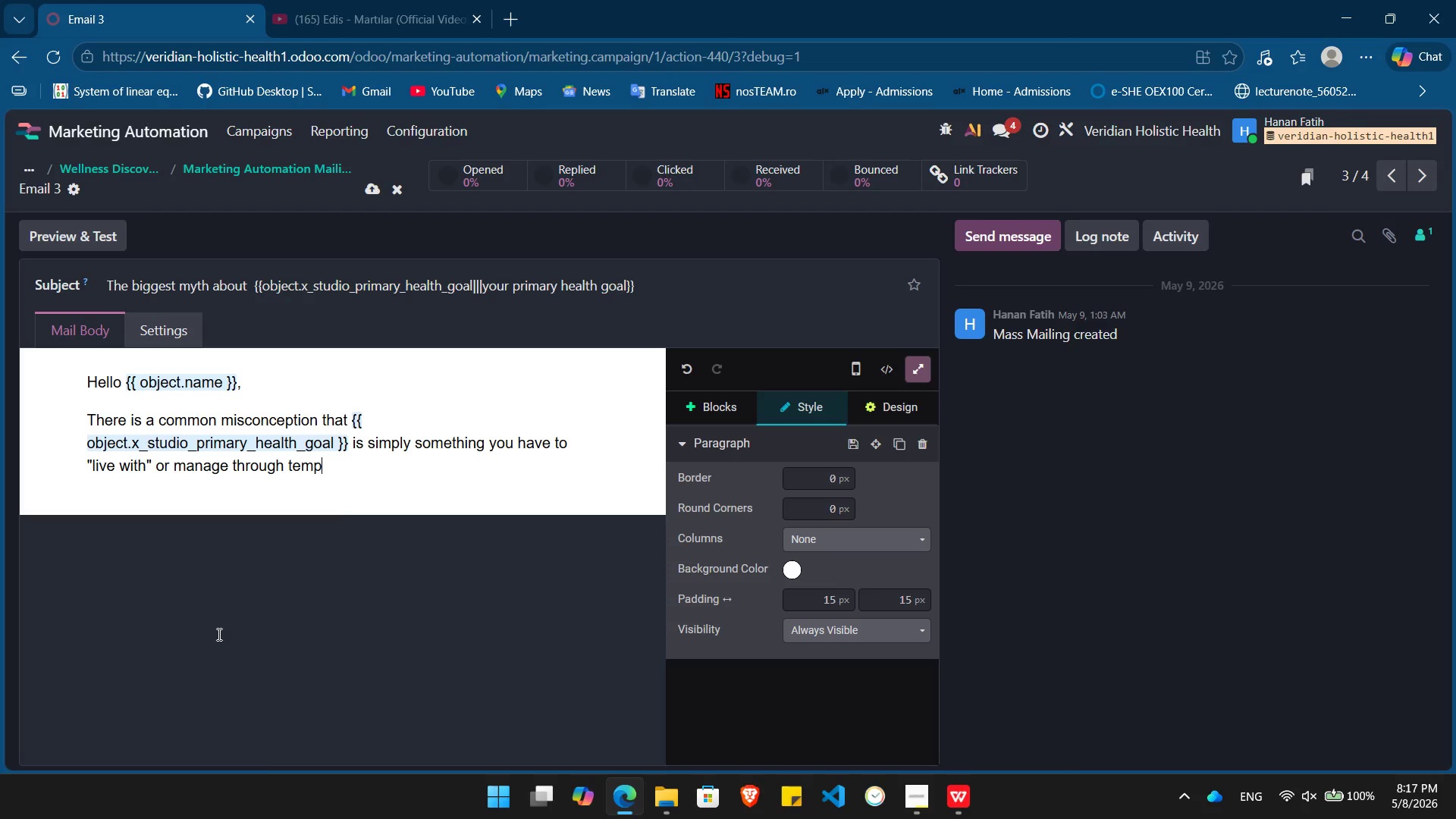 
key(Enter)
 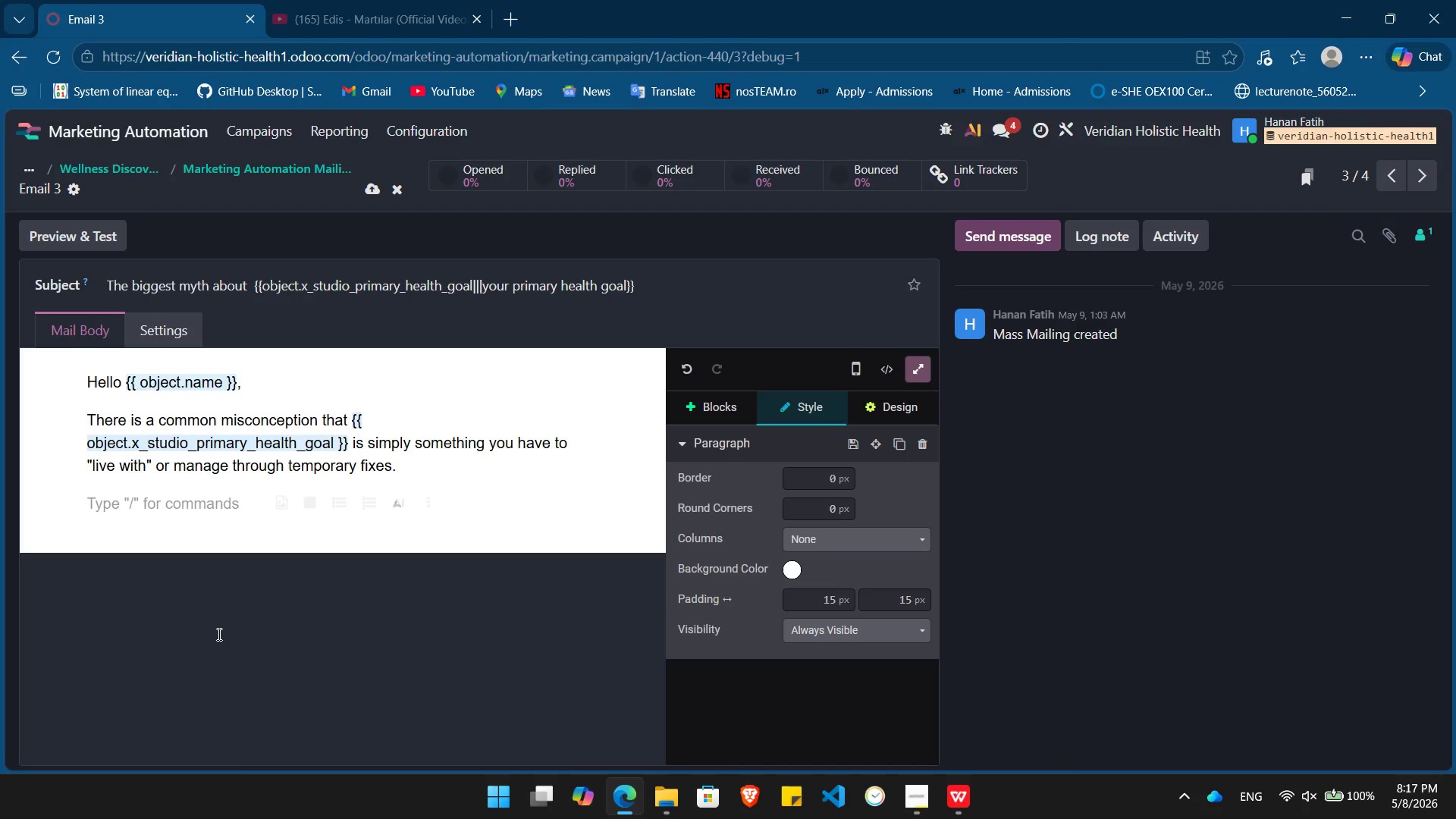 
key(Control+ControlLeft)
 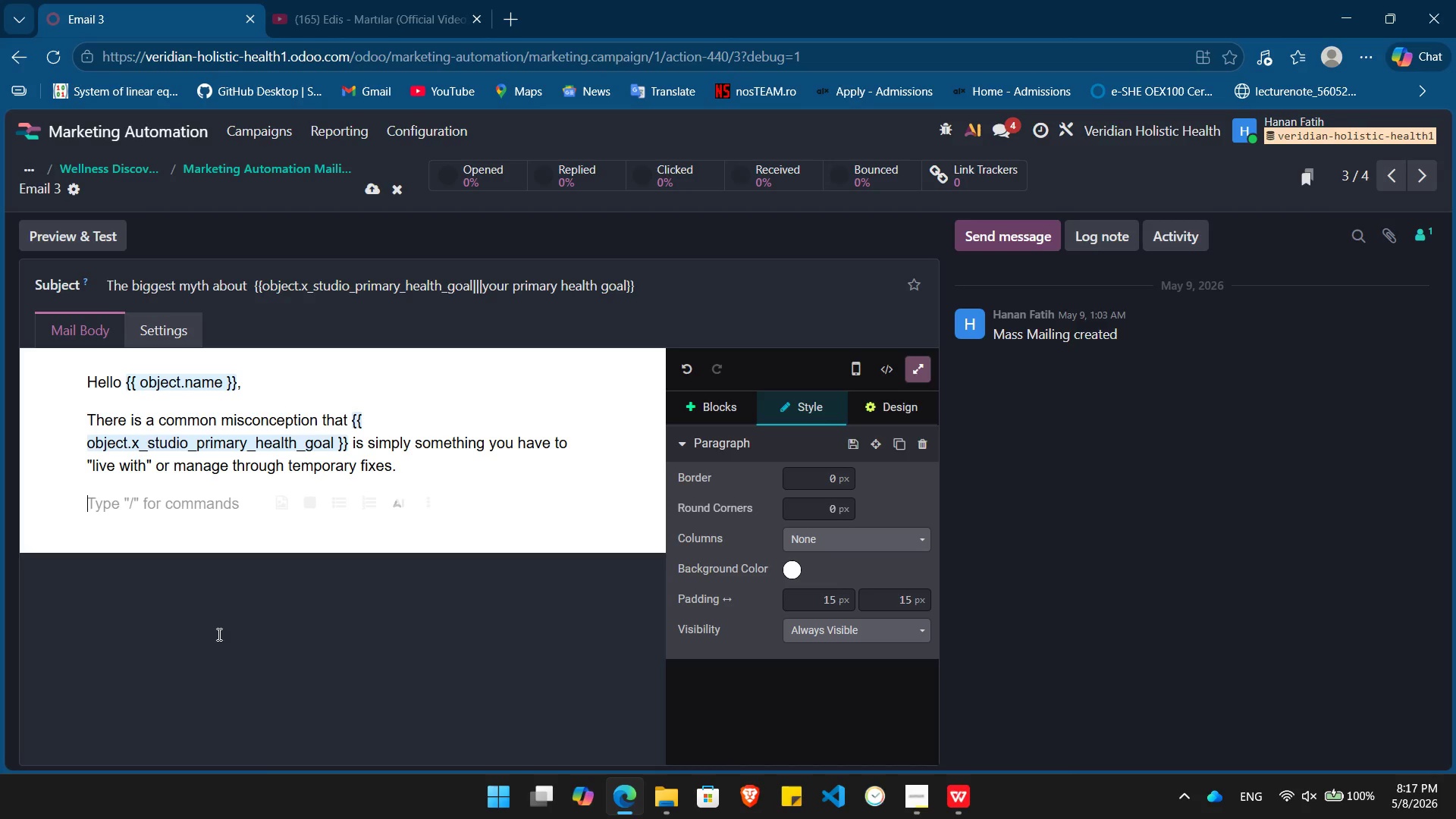 
key(Control+B)
 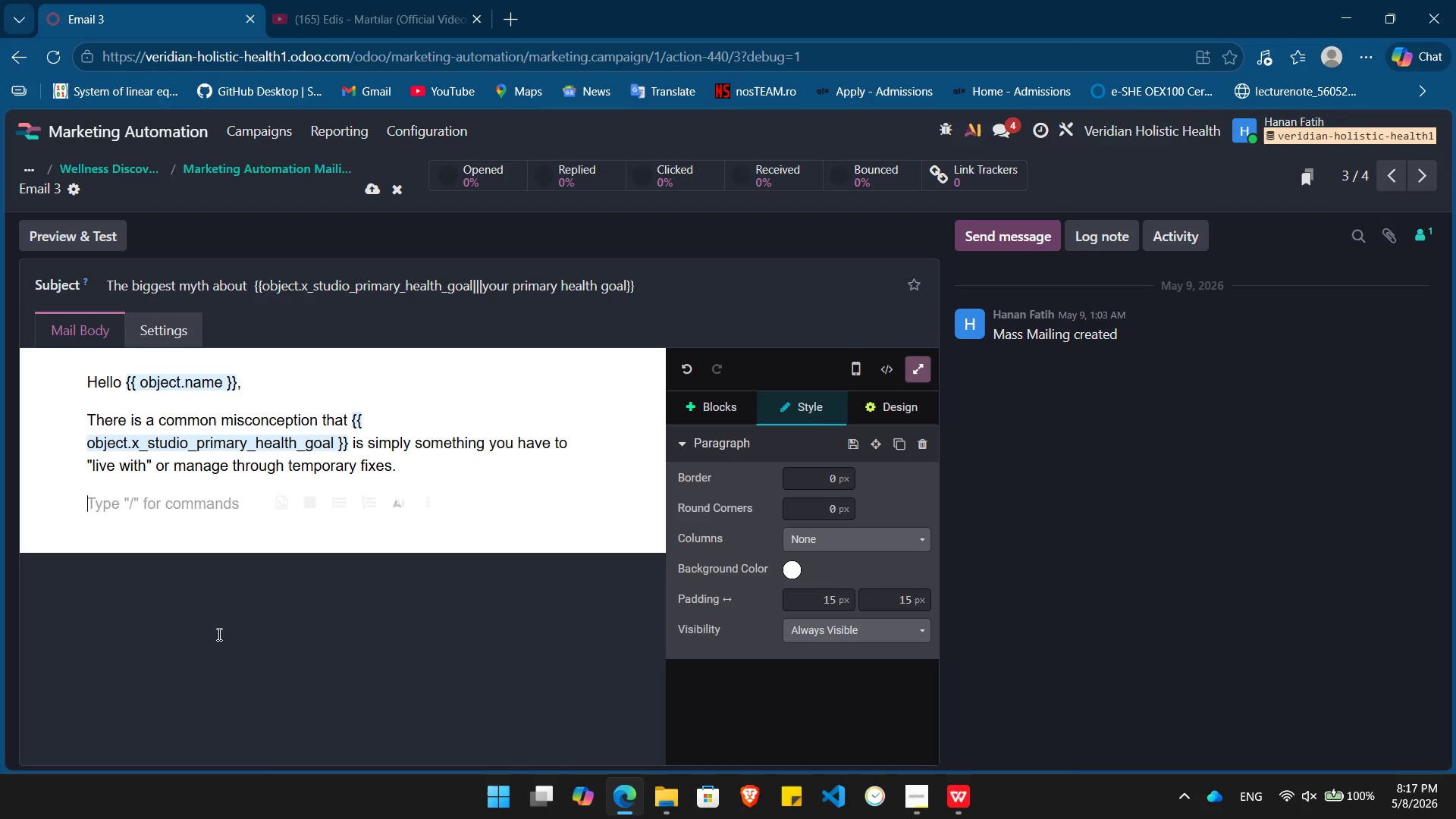 
type(The Truth: )
 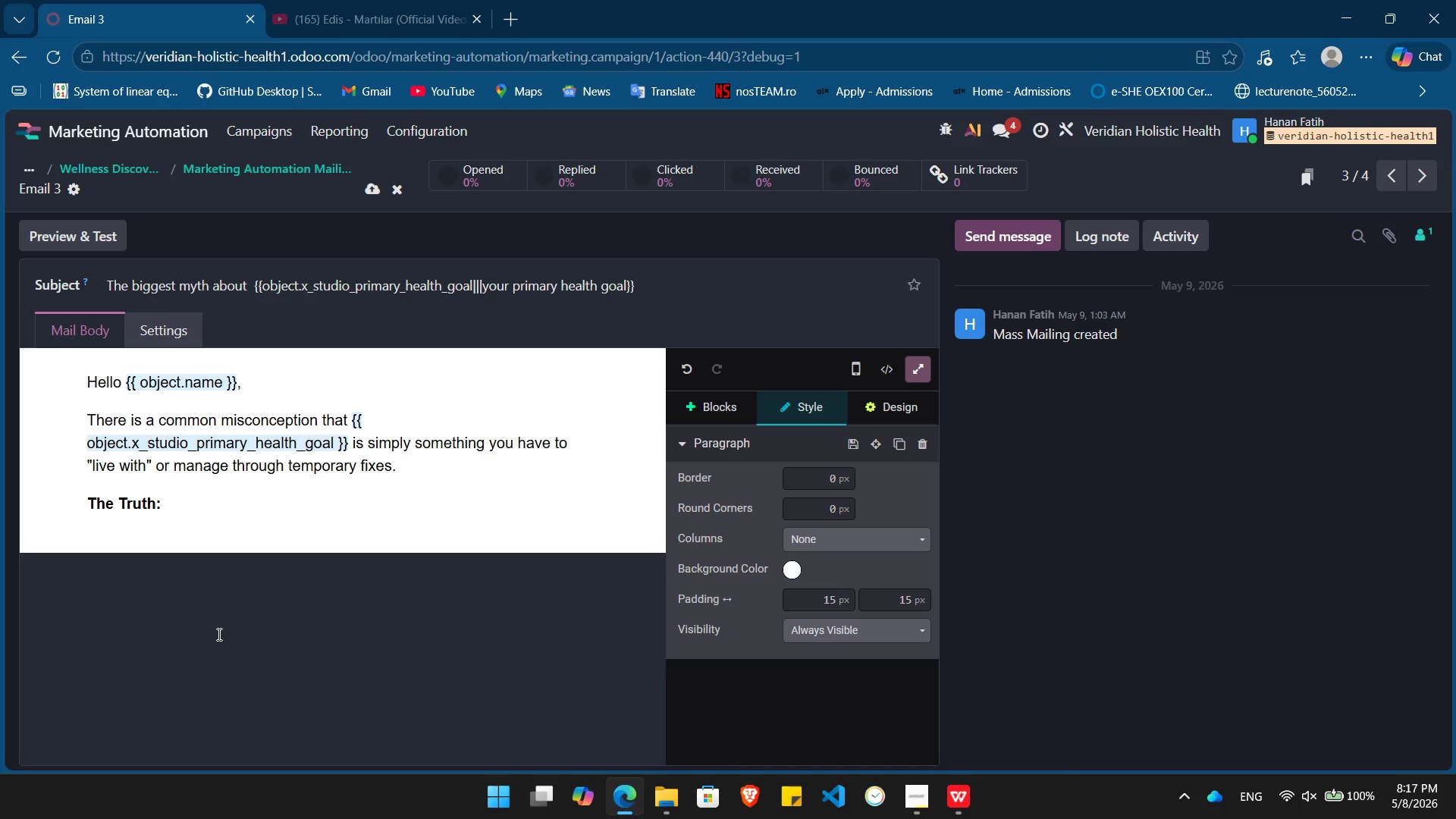 
key(Control+B)
 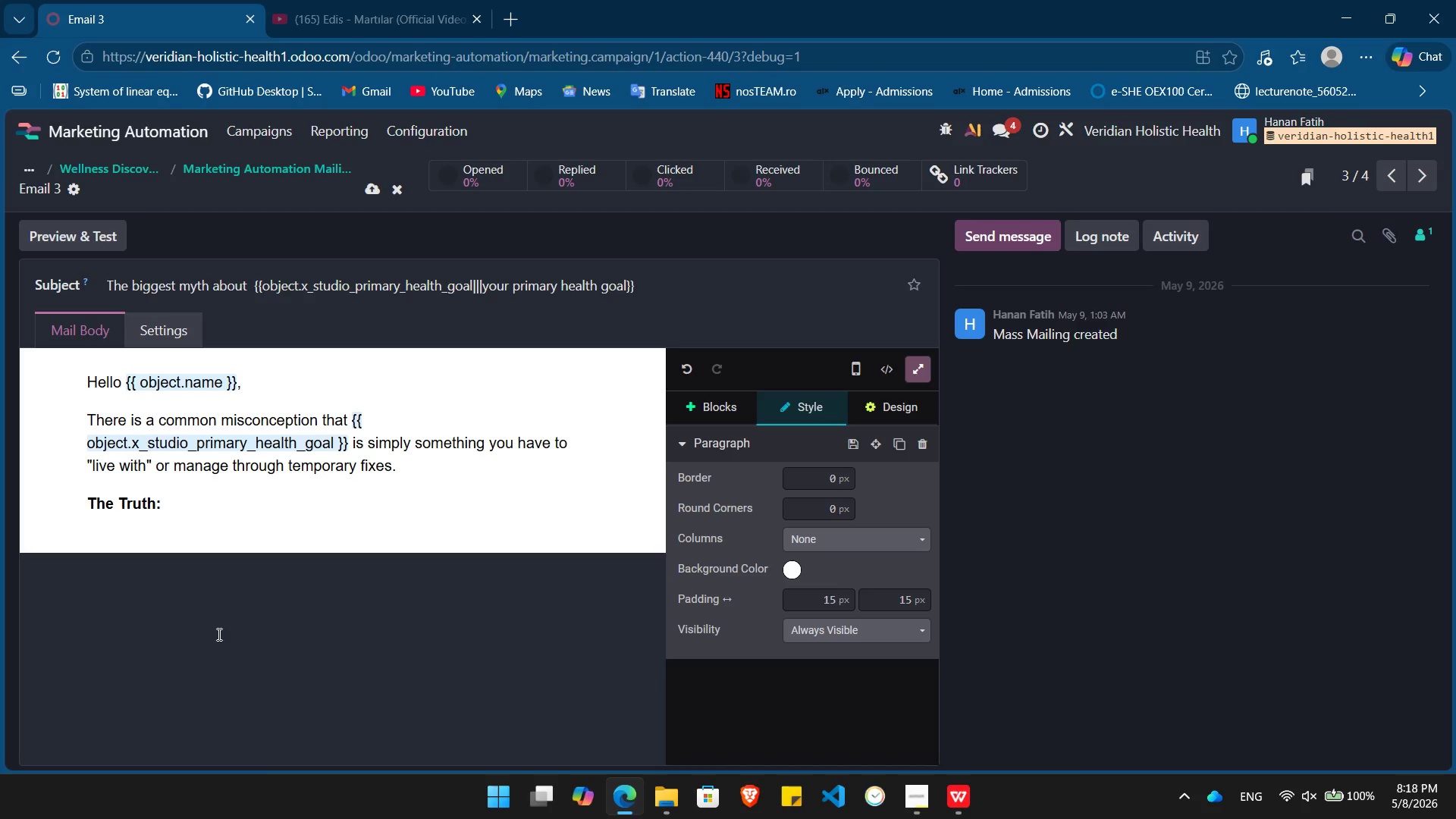 
type(Your body has an innate capacity for regeneration when the right en)
 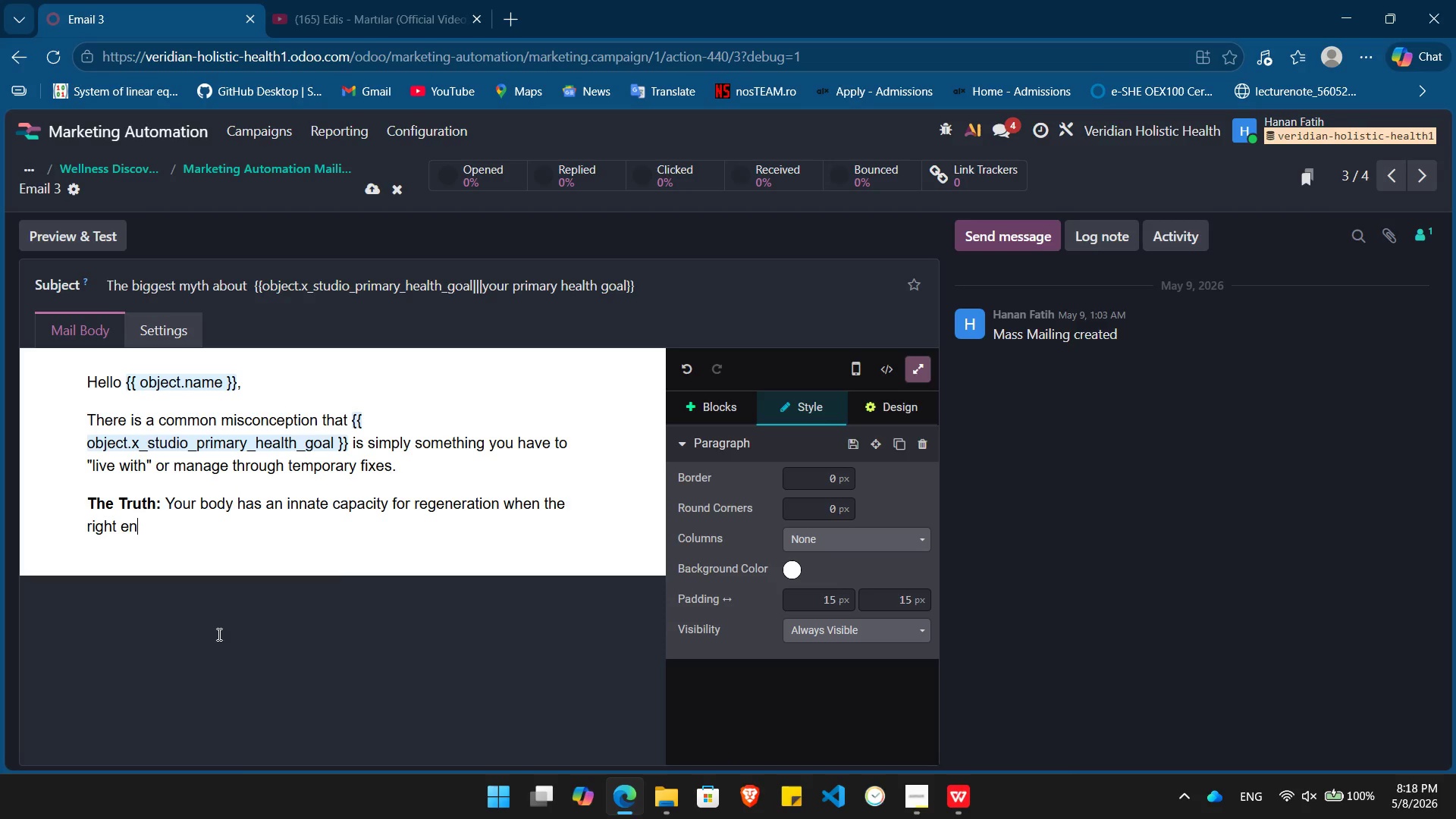 
wait(5.77)
 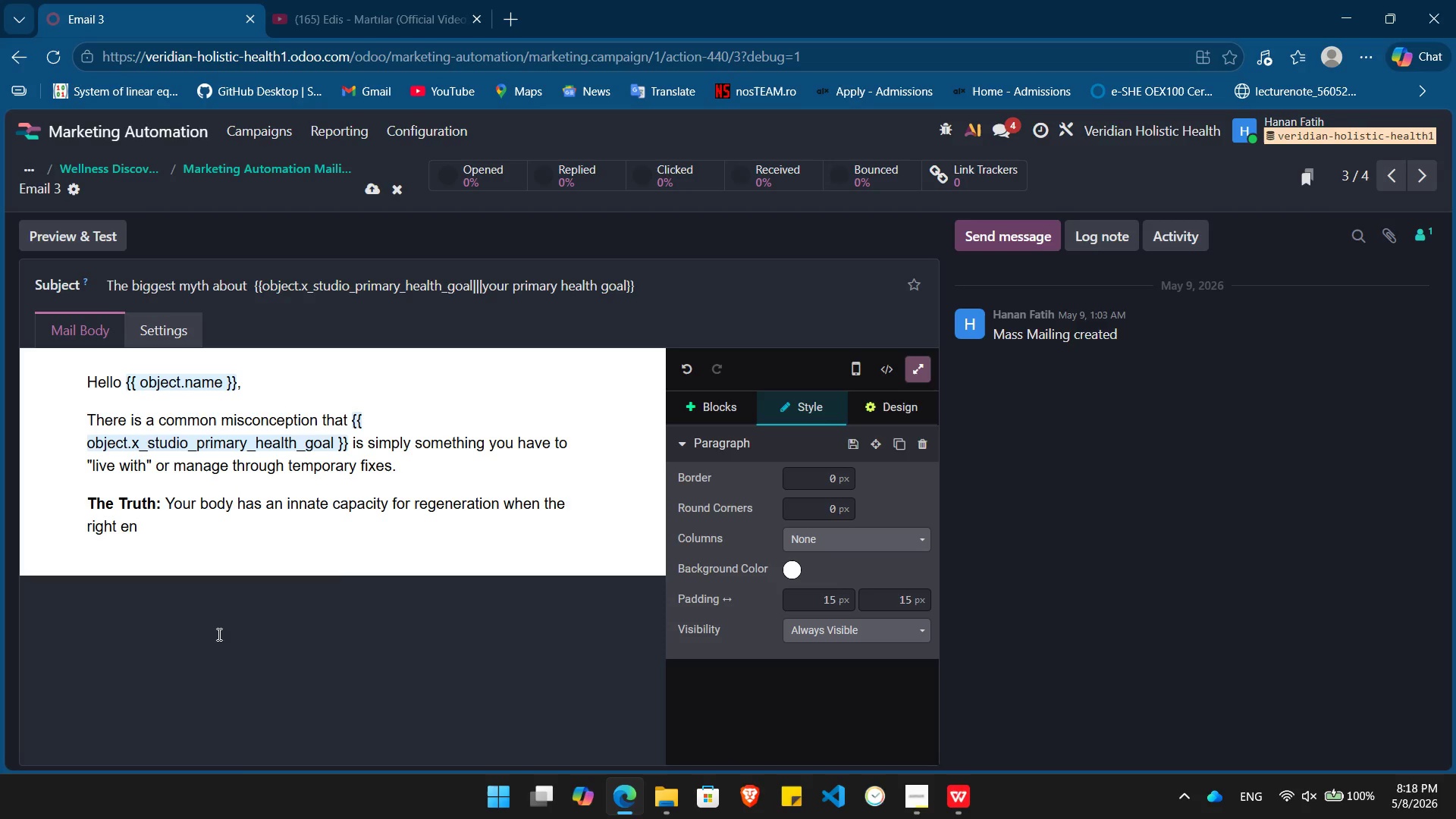 
type(vironment and internal cons)
key(Backspace)
type(ditions are met)
 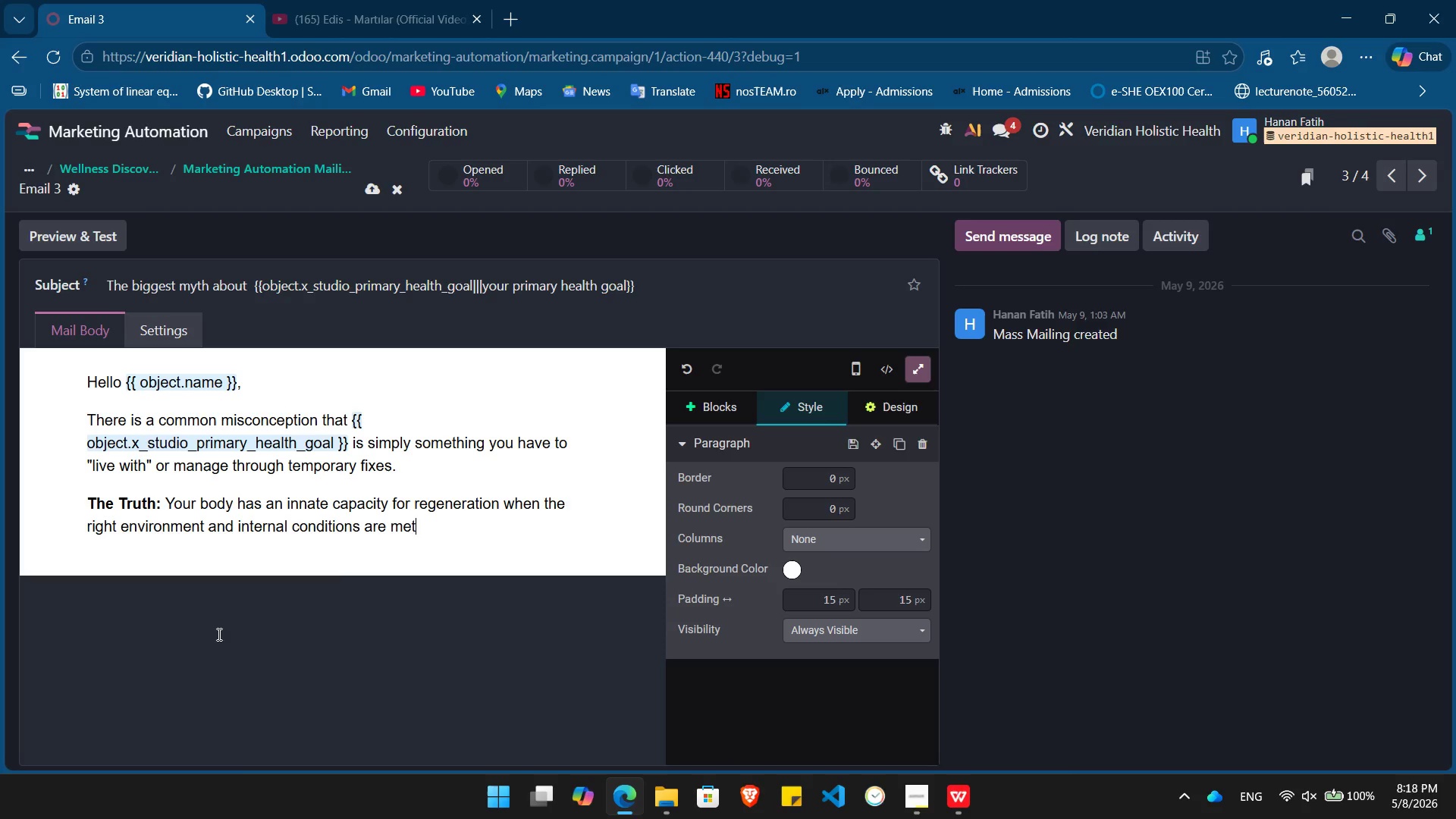 
wait(5.73)
 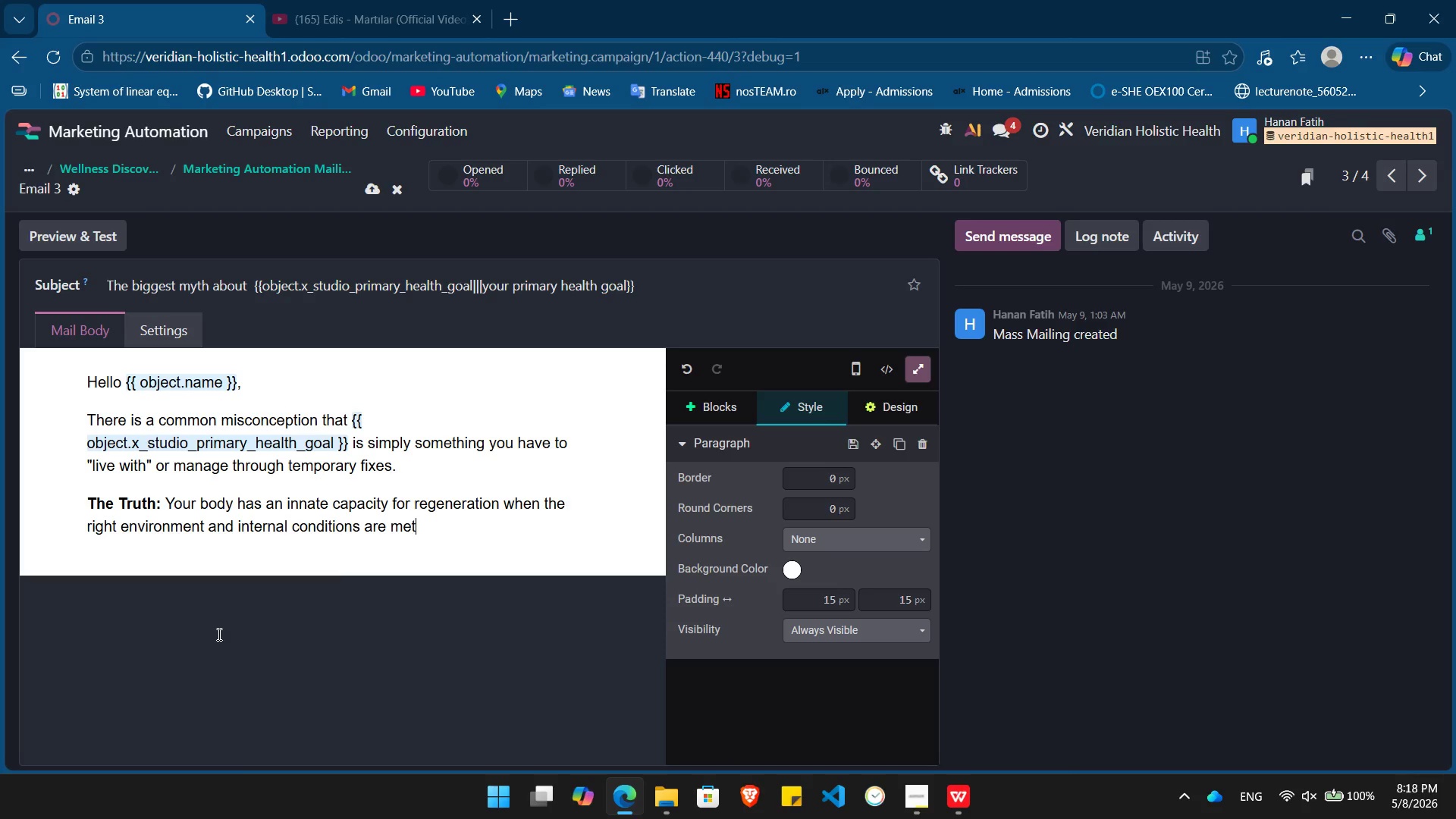 
type(. Often )
 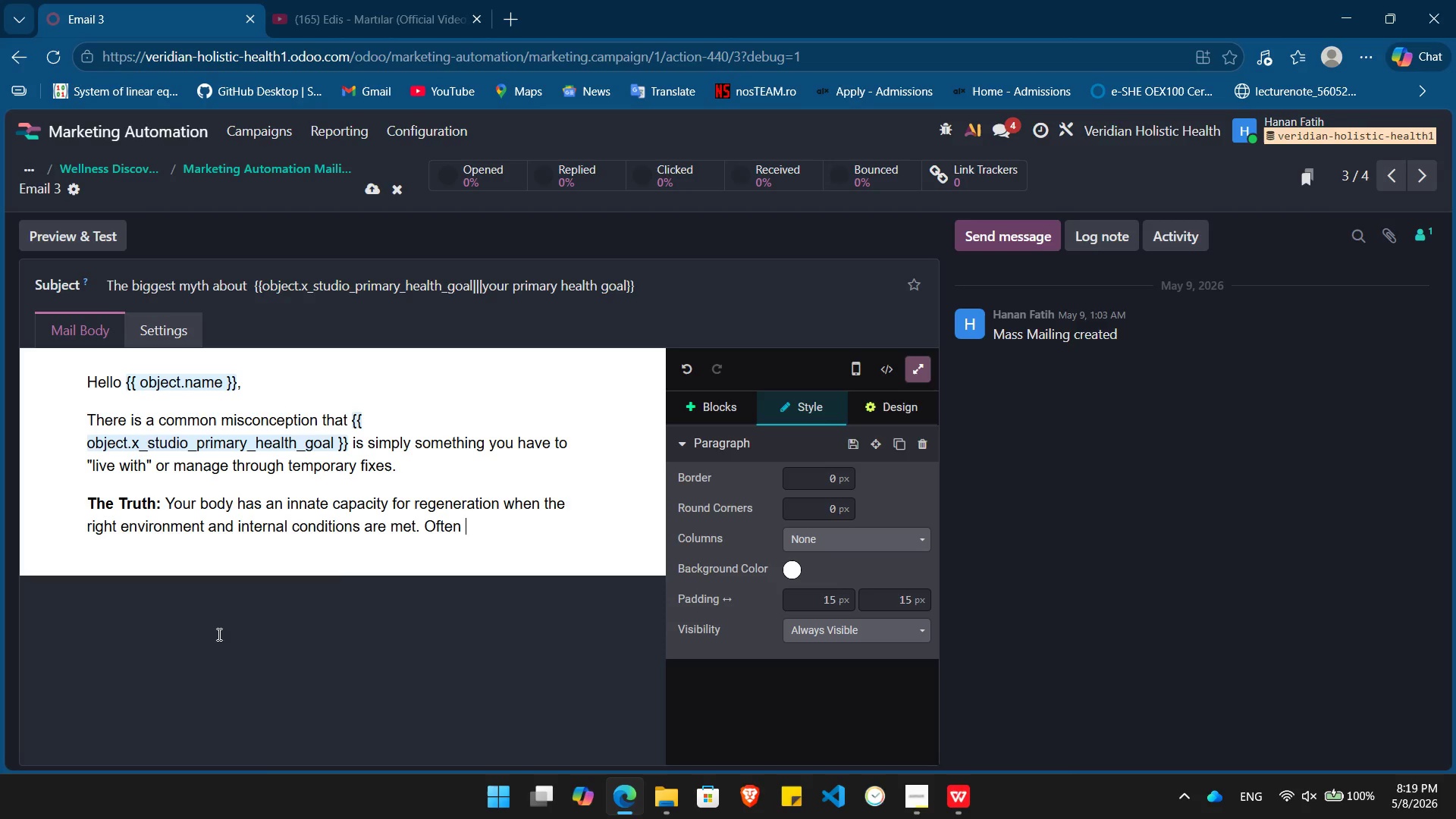 
key(Backspace)
type(, the "standard" advice misses)
 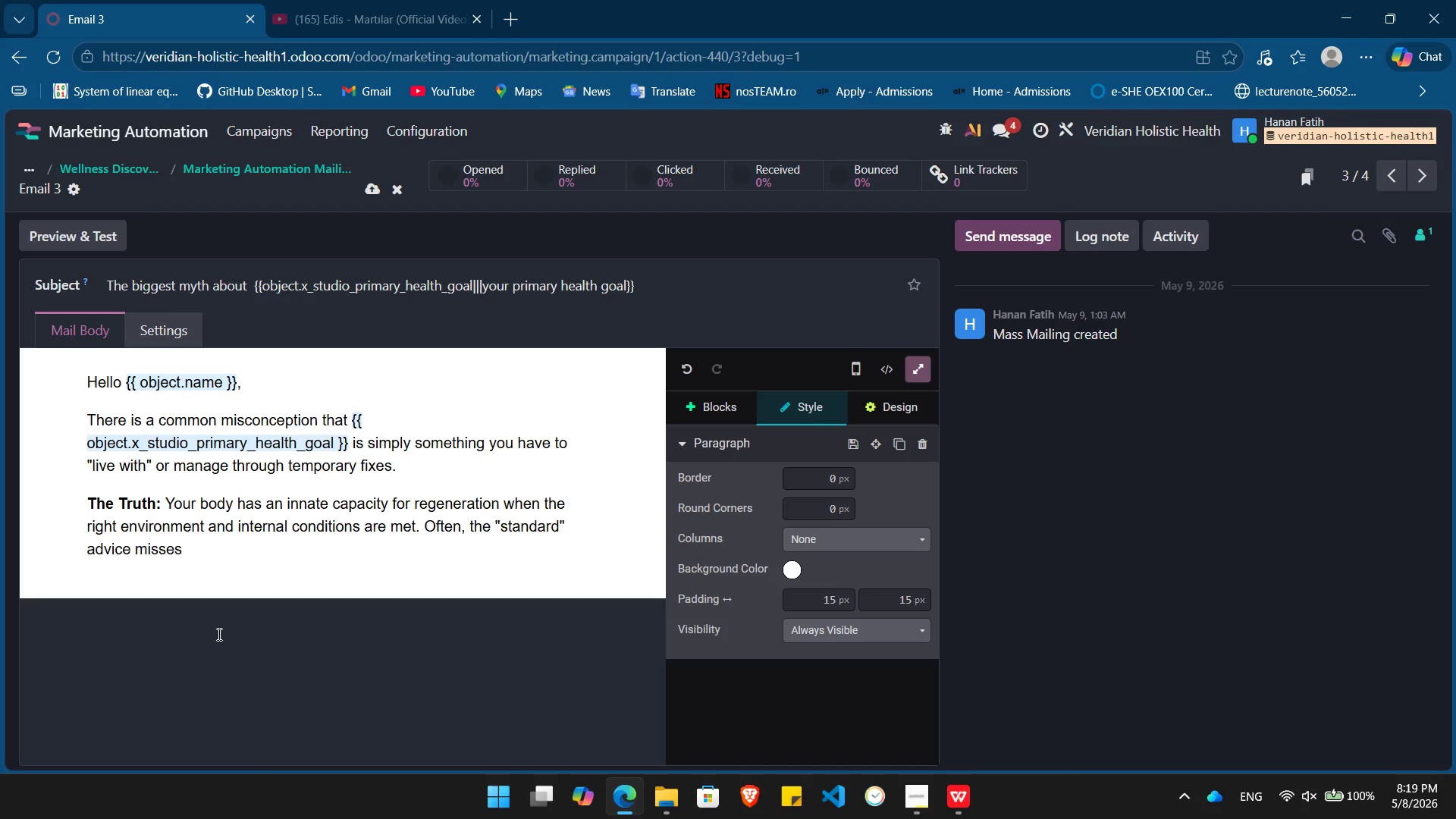 
wait(17.62)
 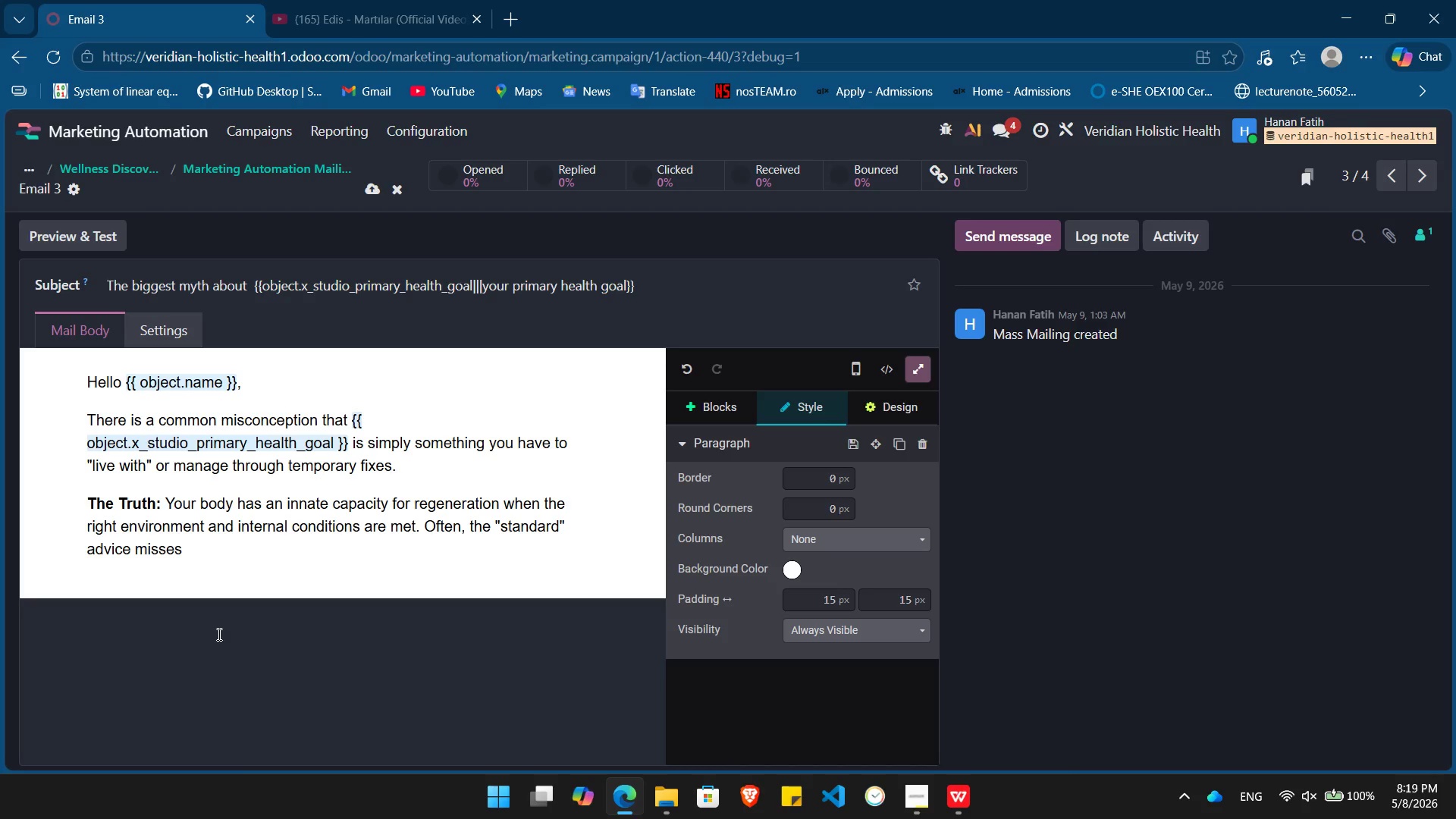 
type( the bio-indu)
key(Backspace)
type(ividual needs that make your health unique.)
 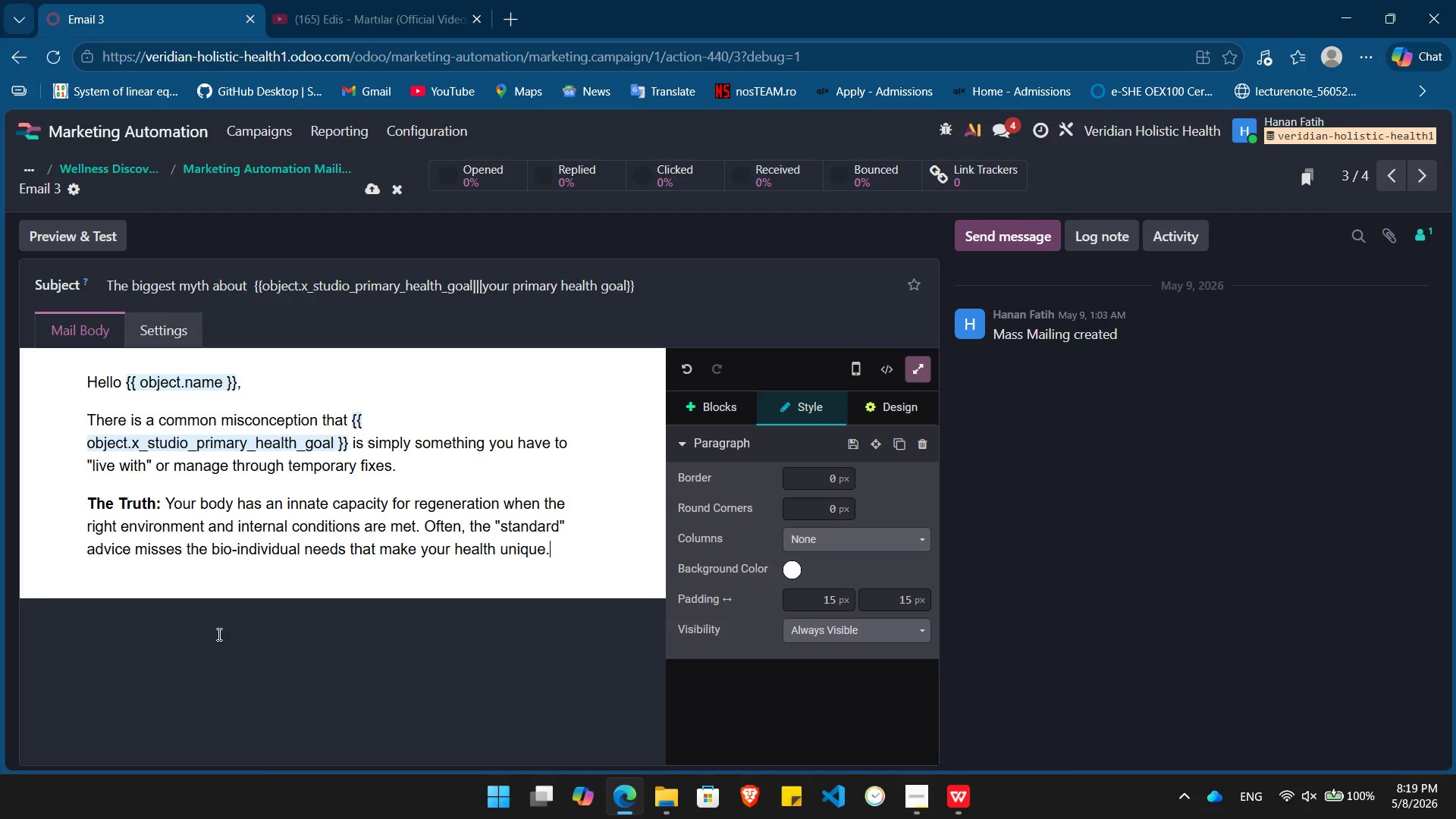 
key(Enter)
 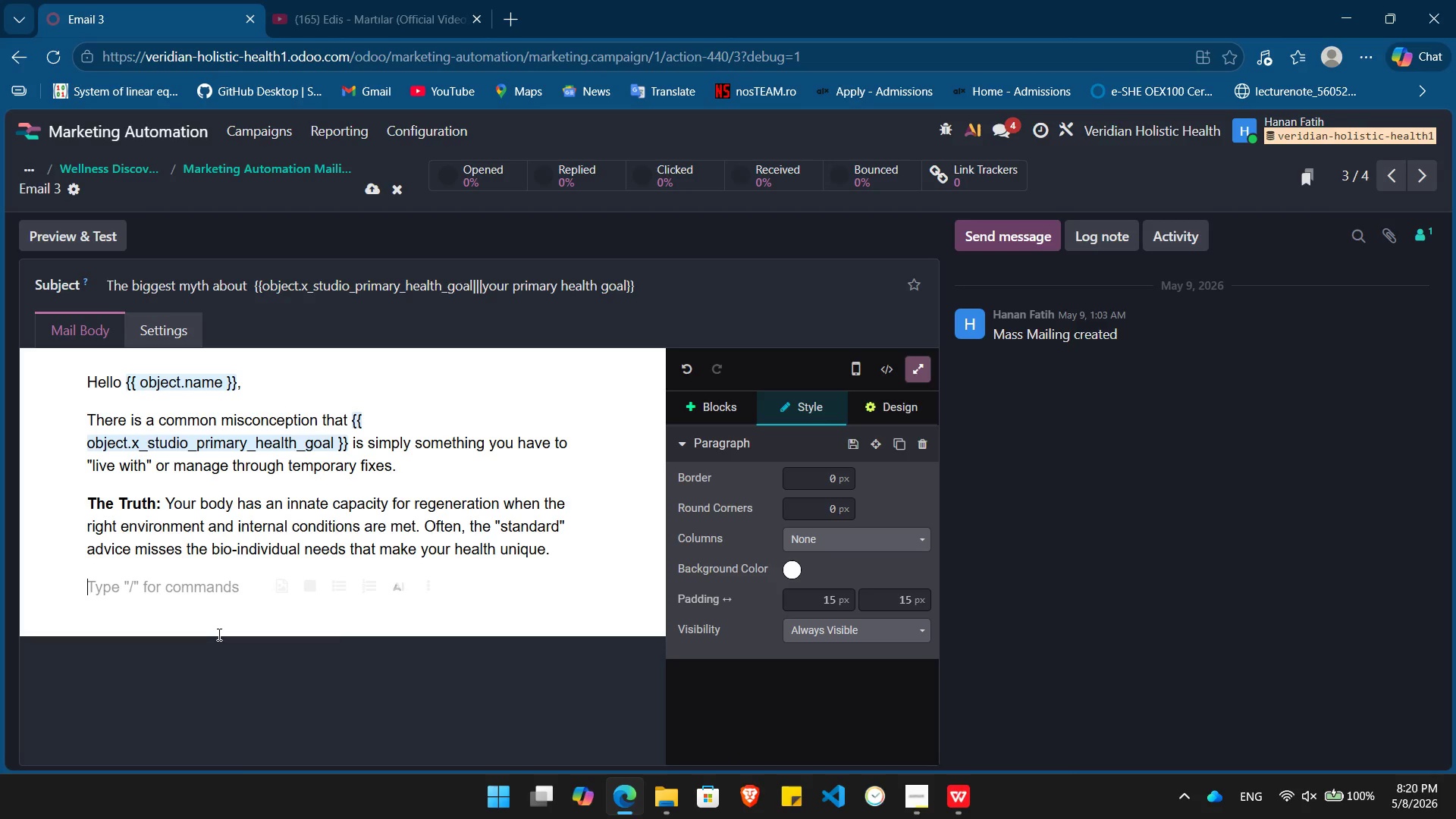 
wait(15.64)
 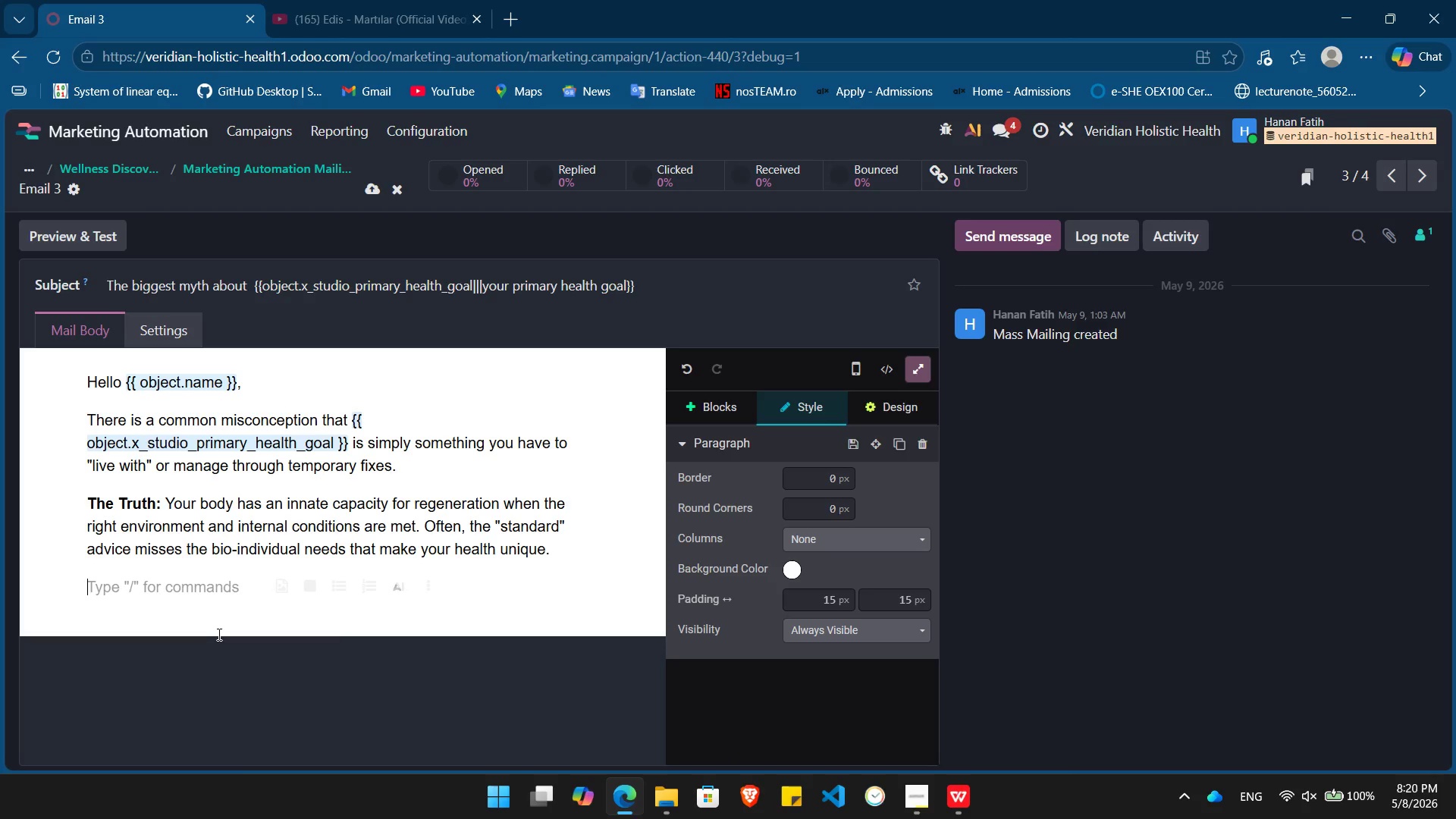 
type(Our wellness A)
key(Backspace)
key(Backspace)
type( Assessment helps us see the bigger picture of your e)
key(Backspace)
type(health-beyong)
key(Backspace)
type(d the common myths,)
key(Backspace)
type(.)
 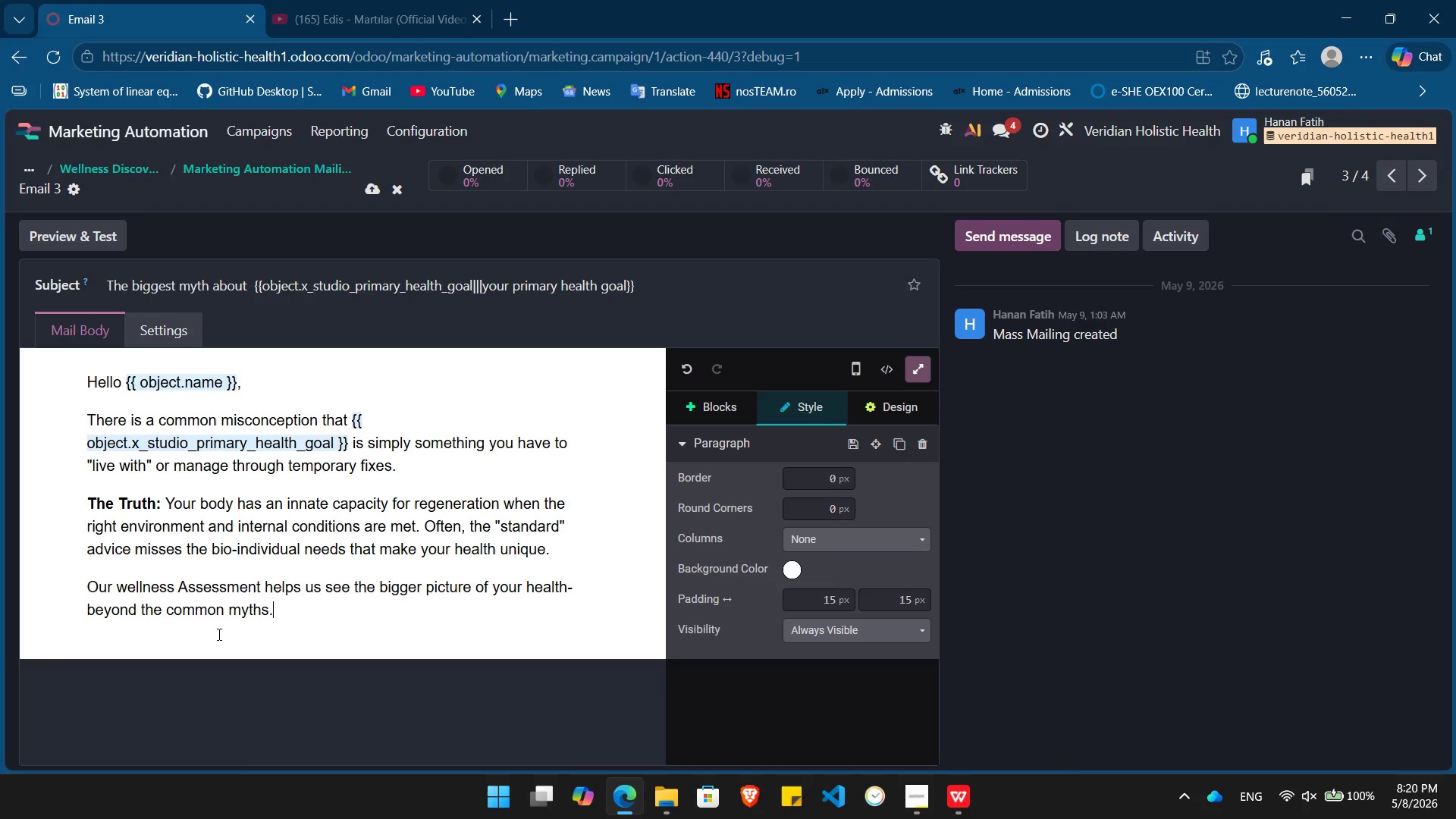 
key(Enter)
 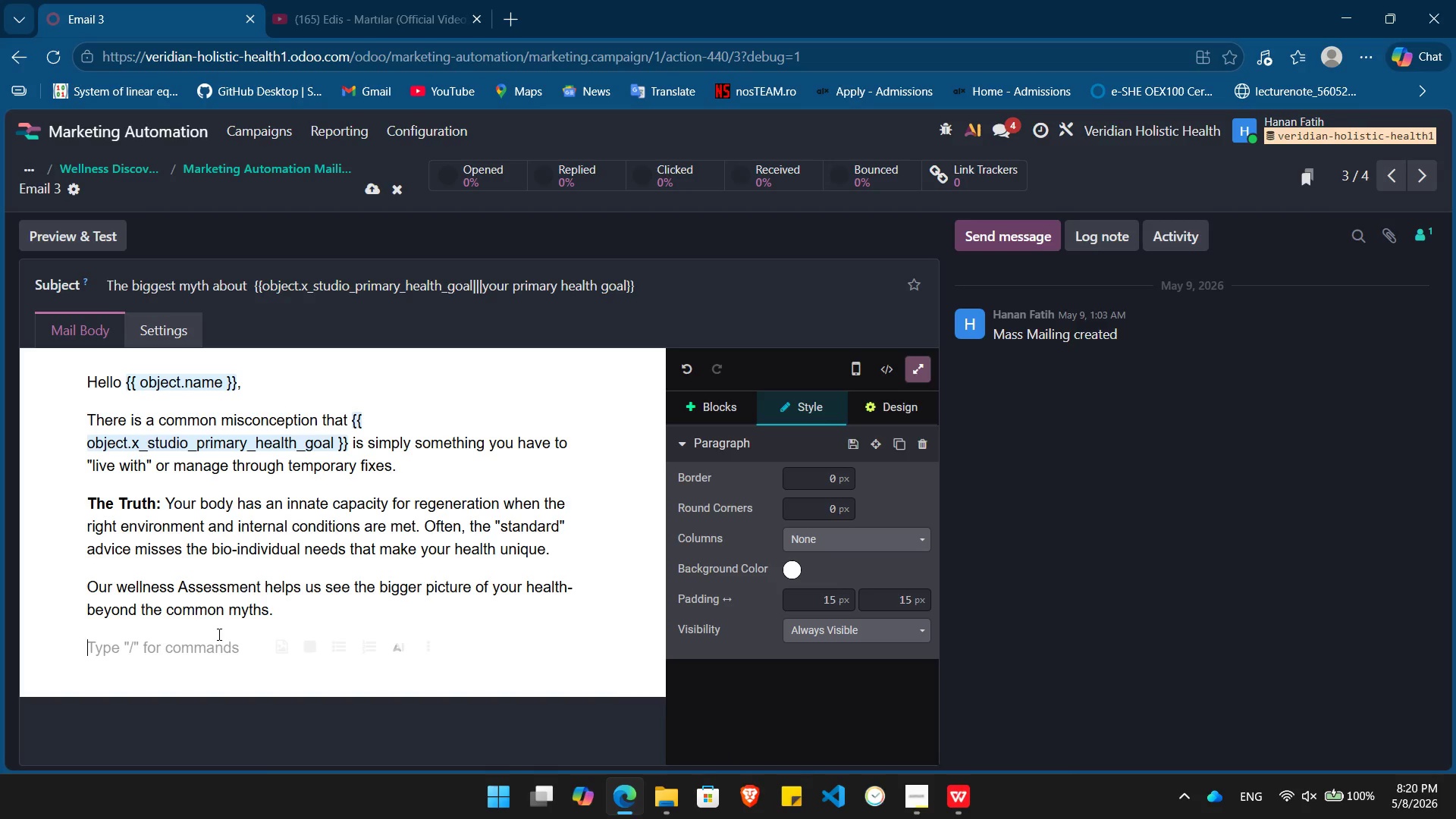 
type(/butt)
 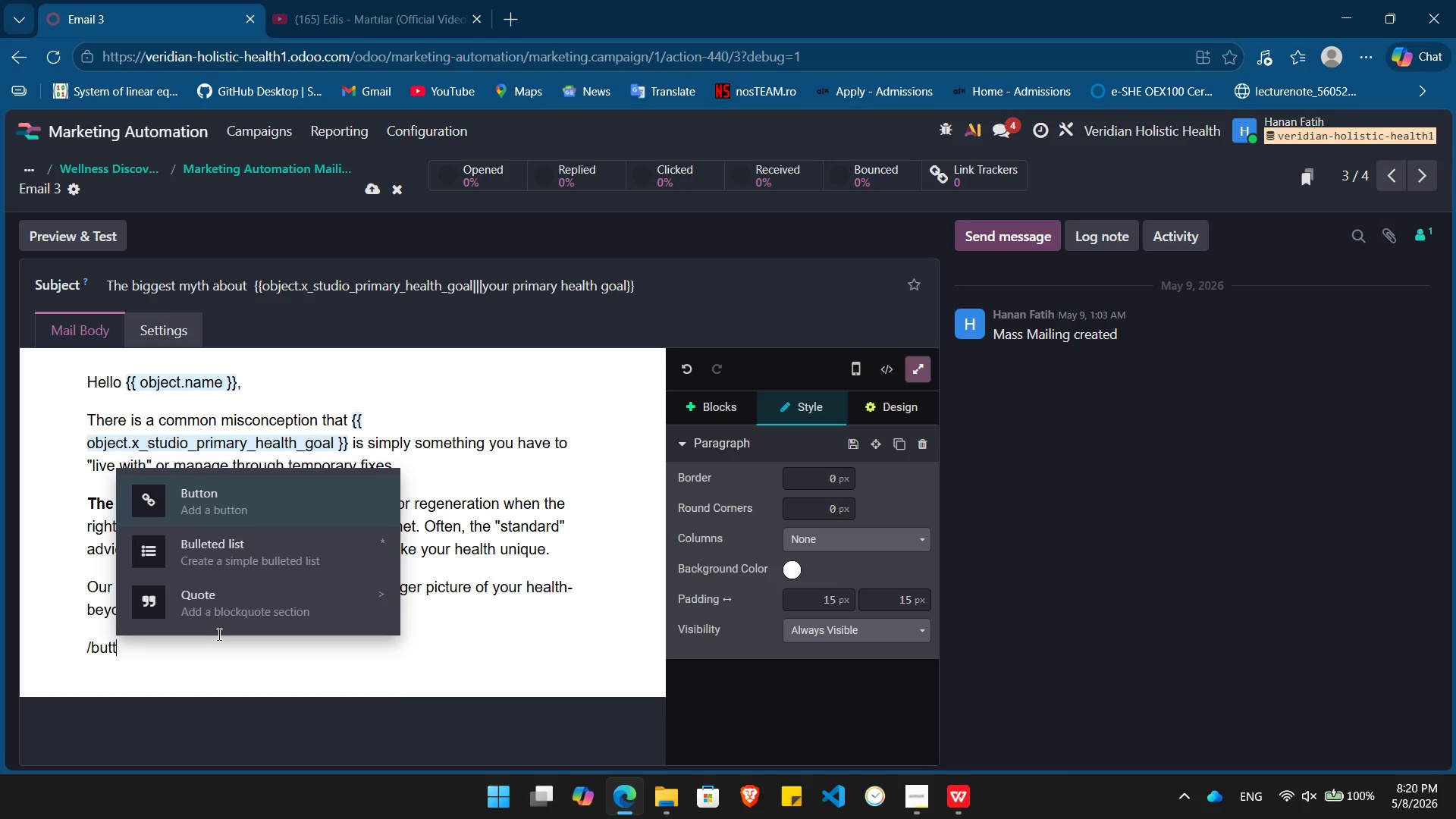 
key(Enter)
 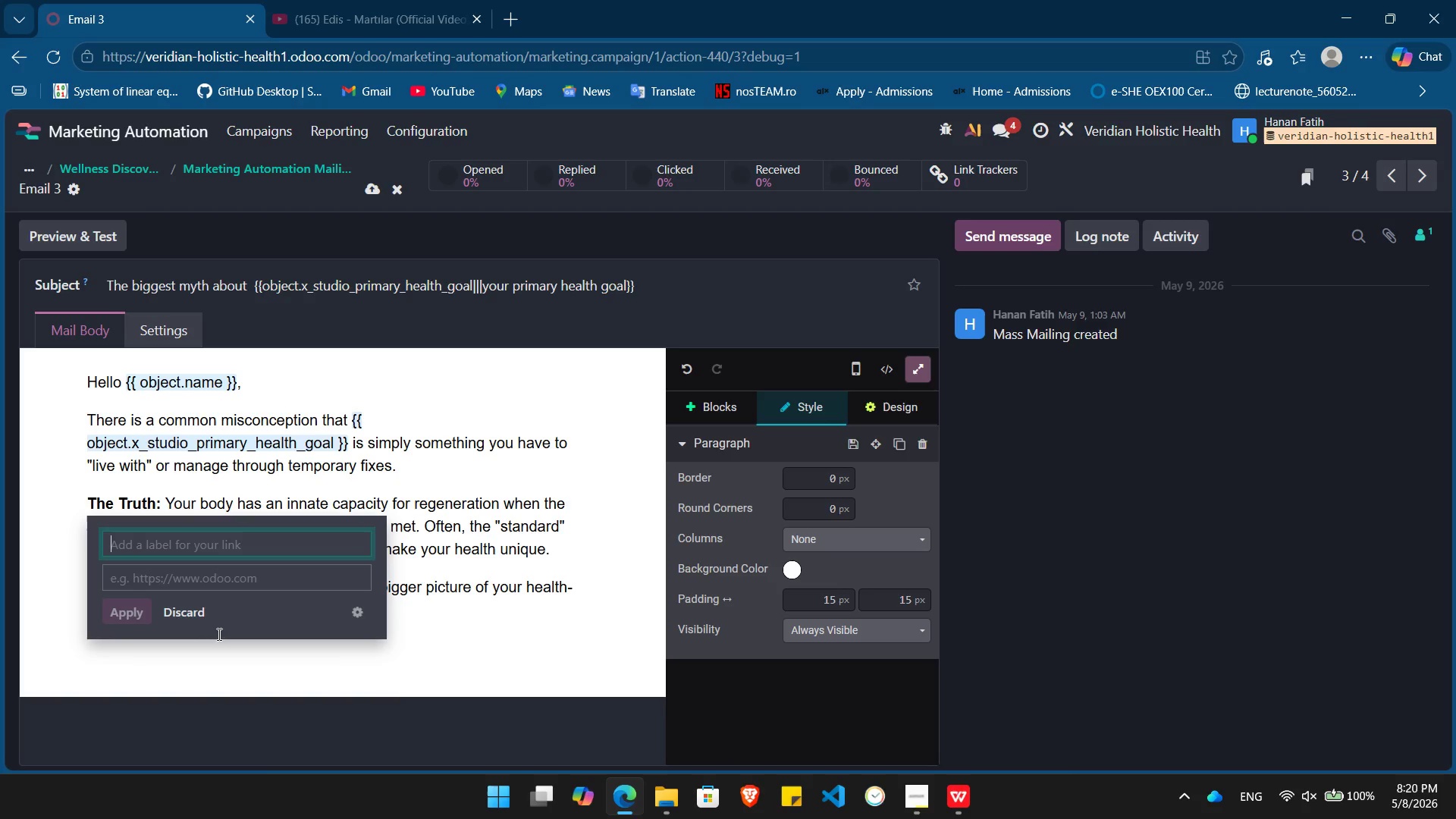 
type(See Ypur)
key(Backspace)
key(Backspace)
key(Backspace)
type(our Wellness Blockers)
key(Tab)
 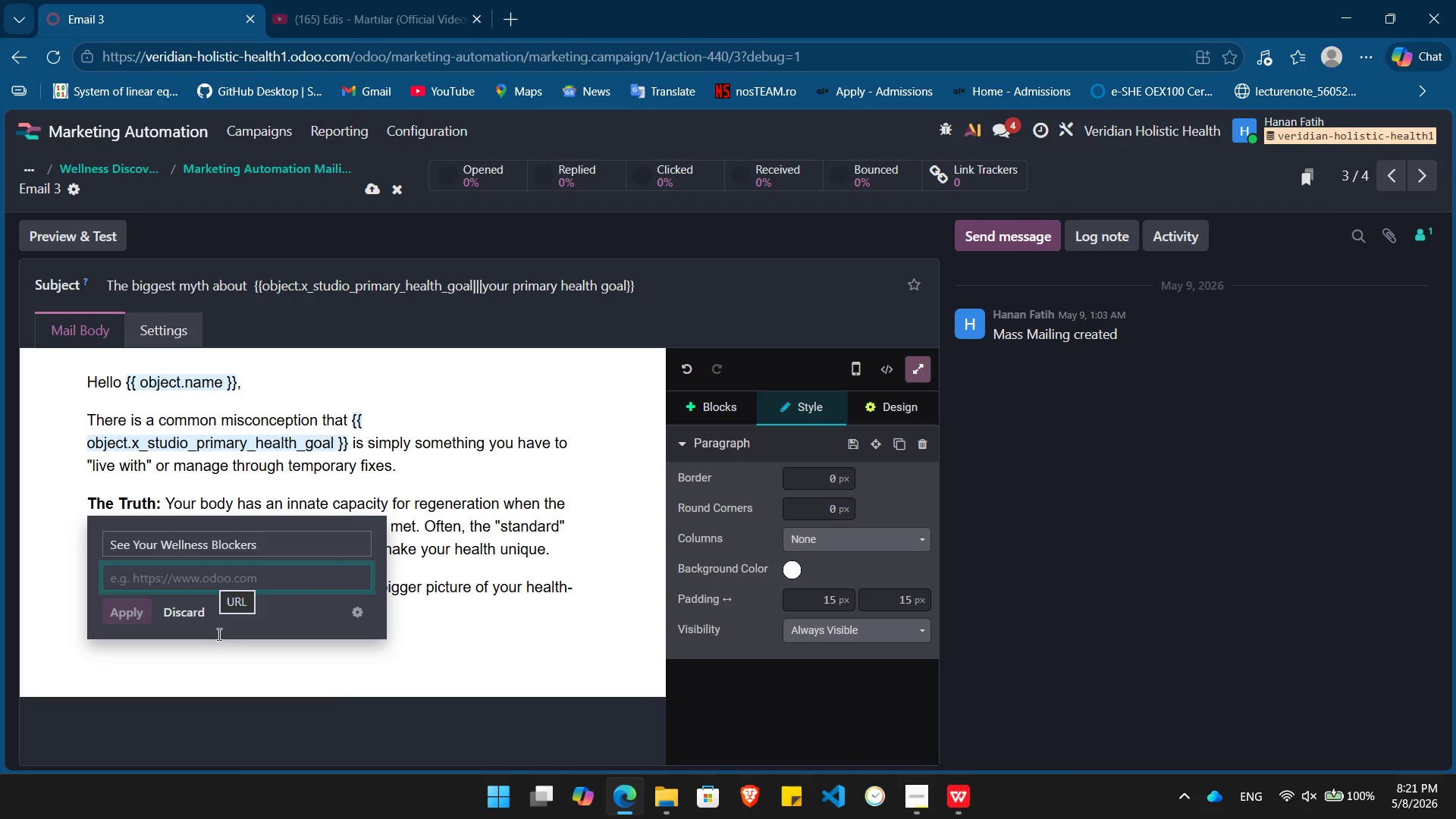 
wait(6.86)
 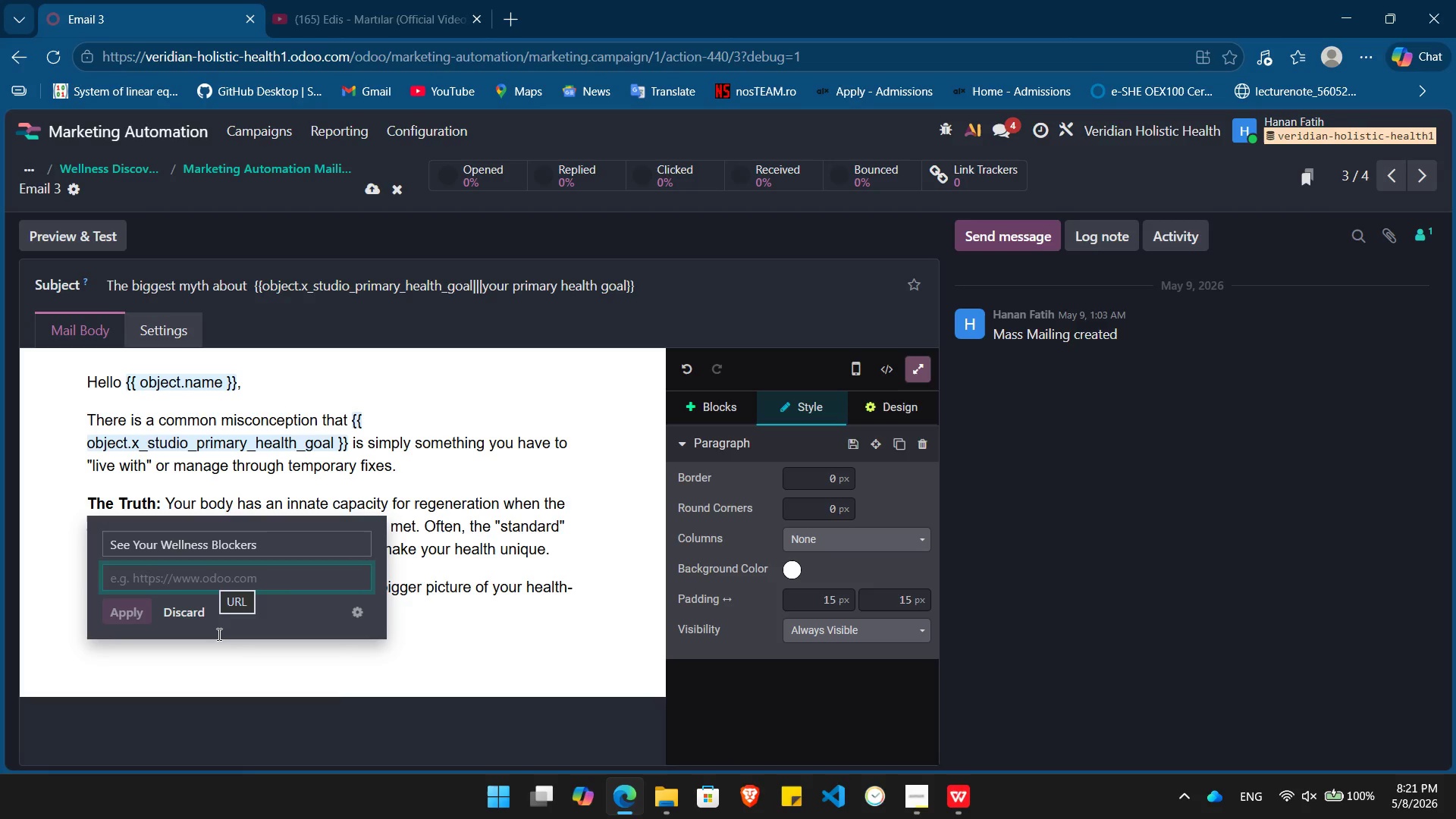 
key(Meta+MetaLeft)
 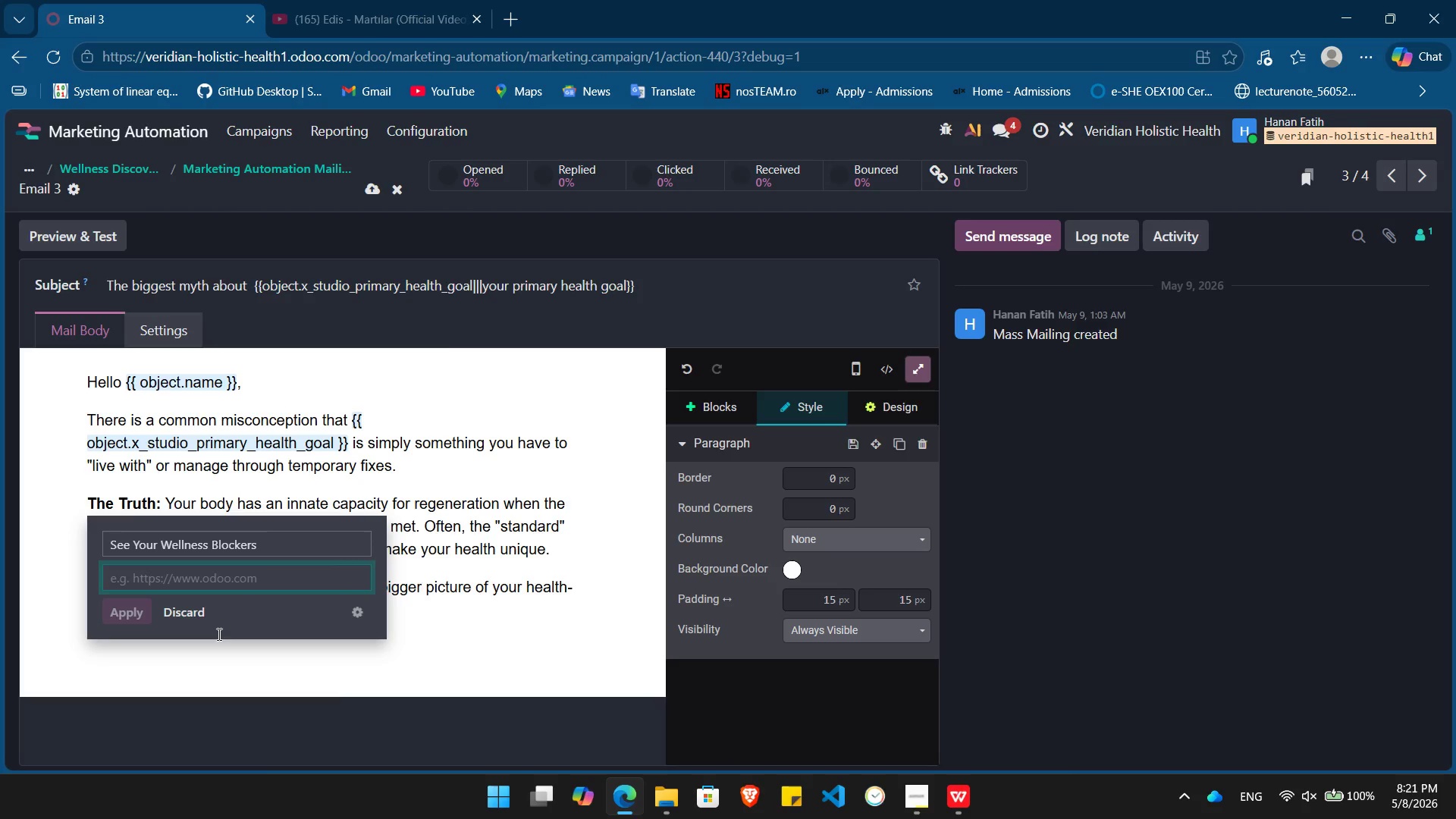 
key(Meta+V)
 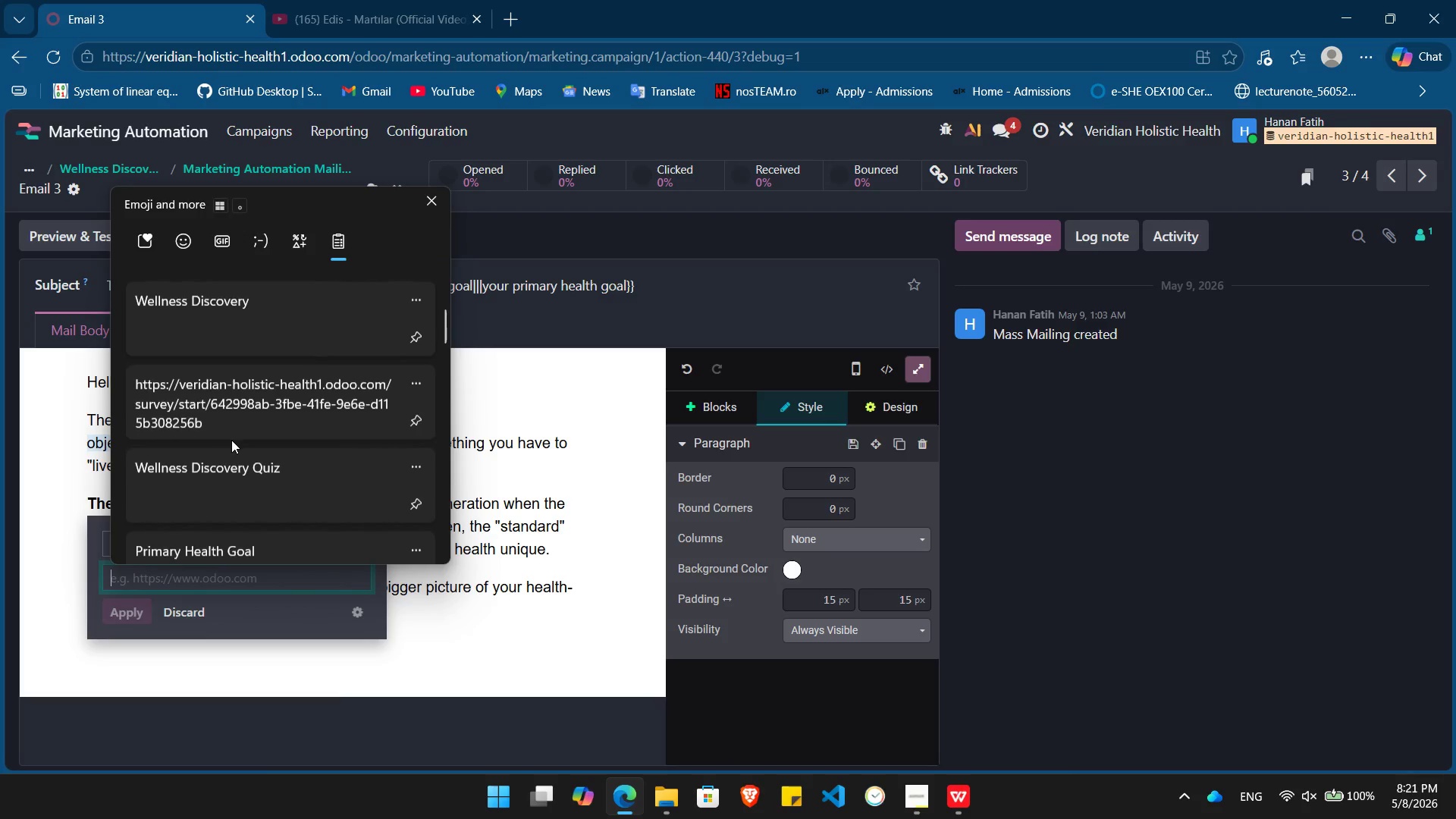 
left_click([230, 410])
 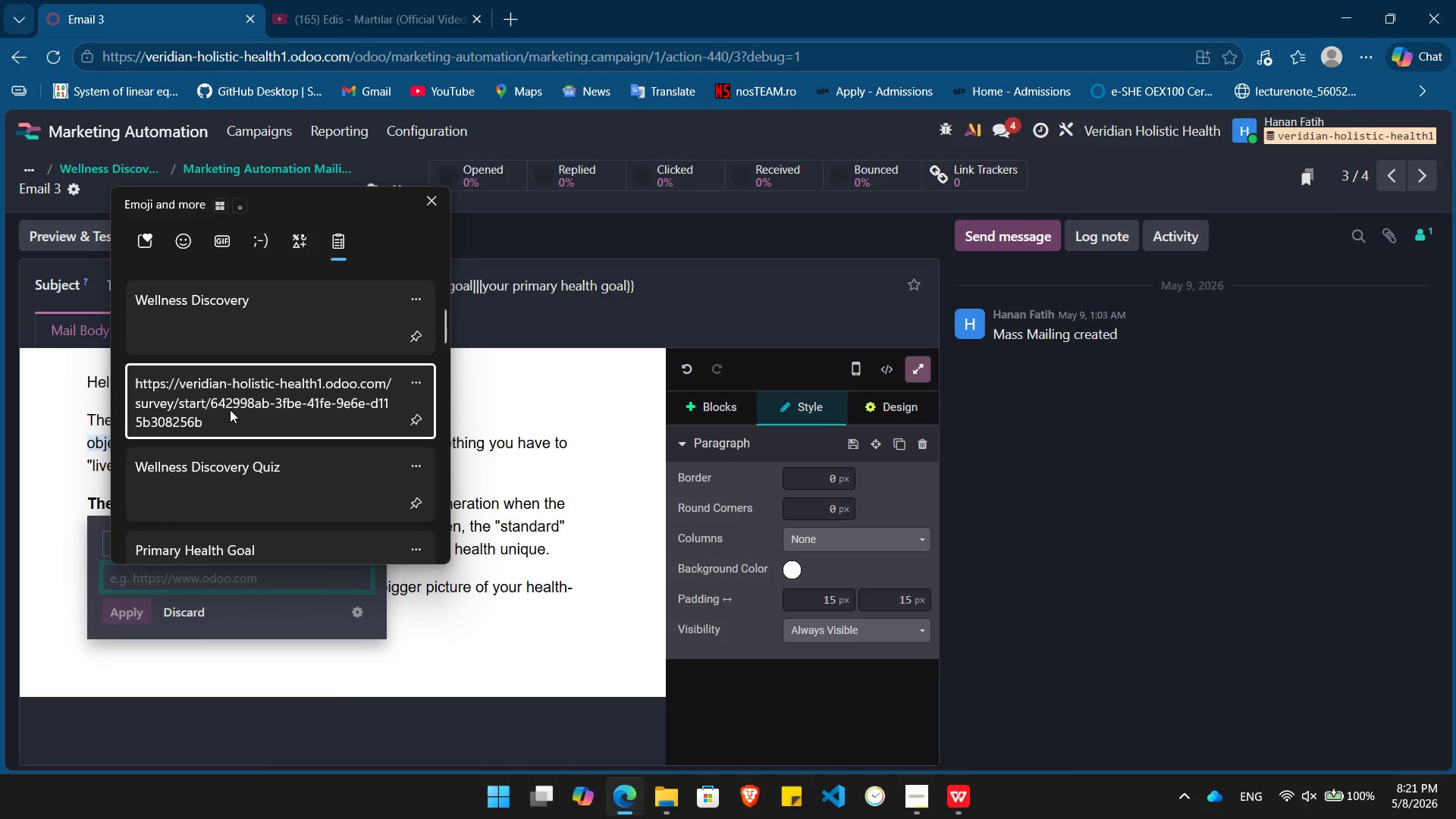 
key(Control+ControlLeft)
 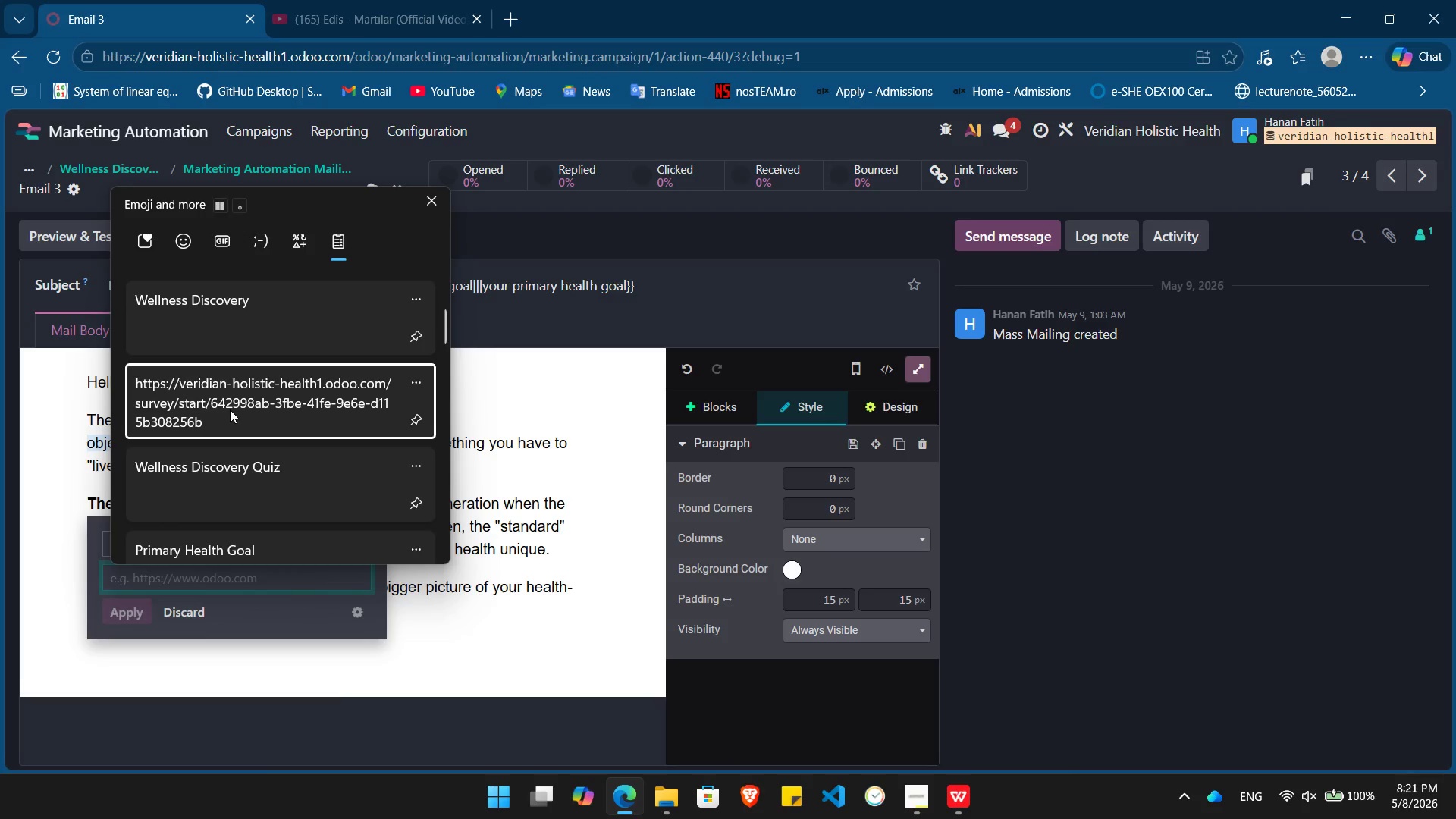 
hold_key(key=V, duration=10.56)
 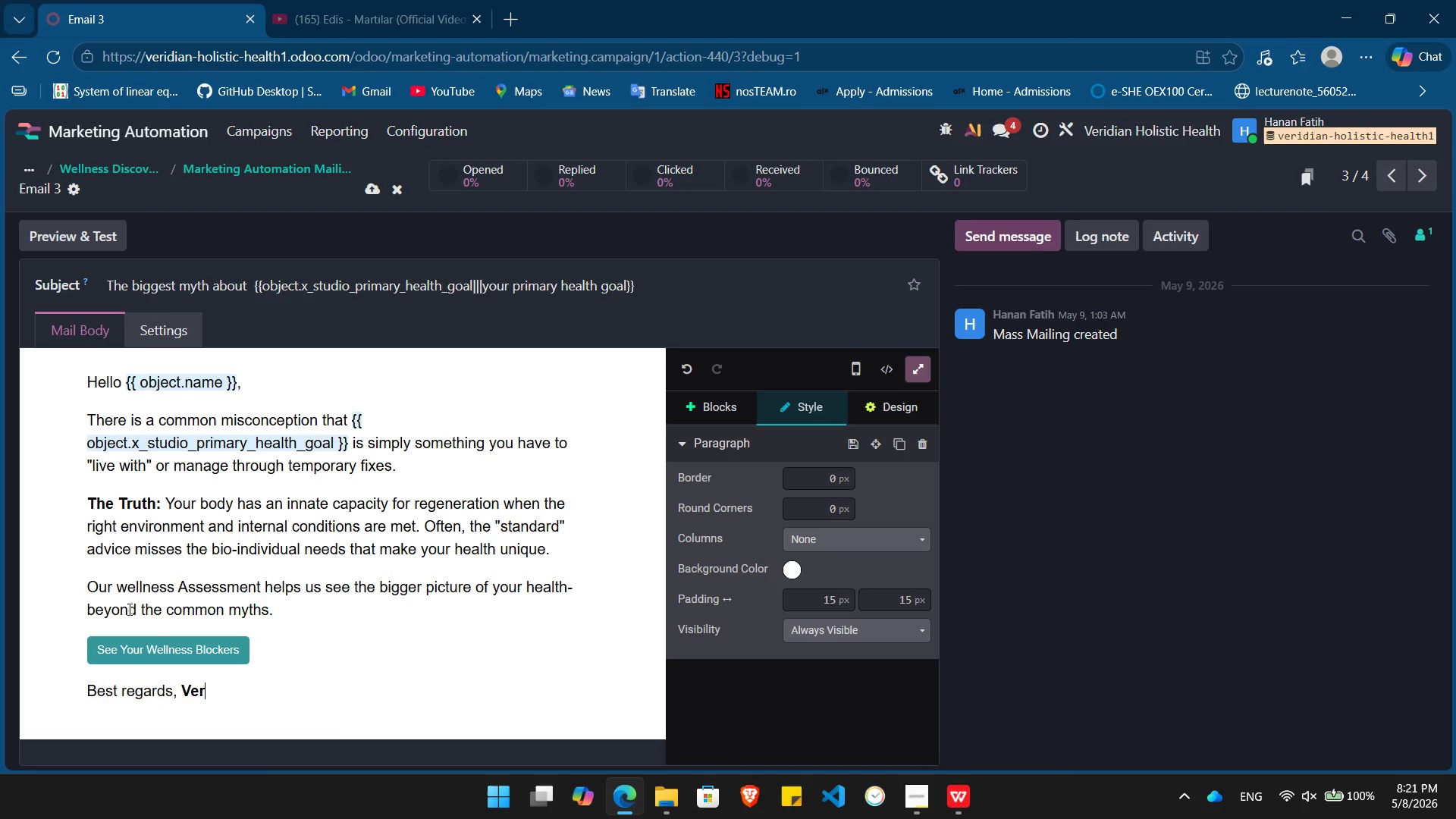 
left_click([128, 609])
 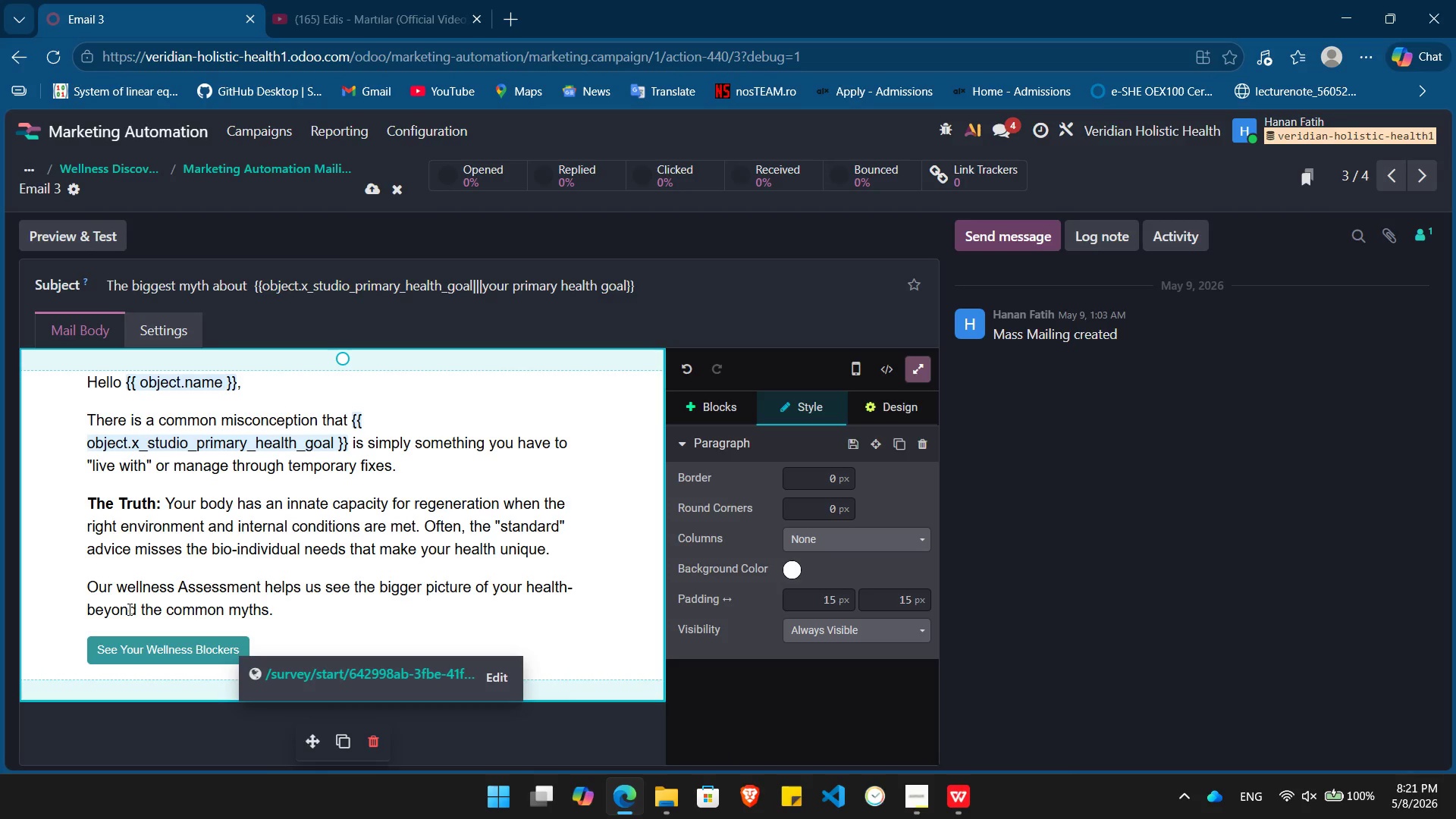 
key(Enter)
 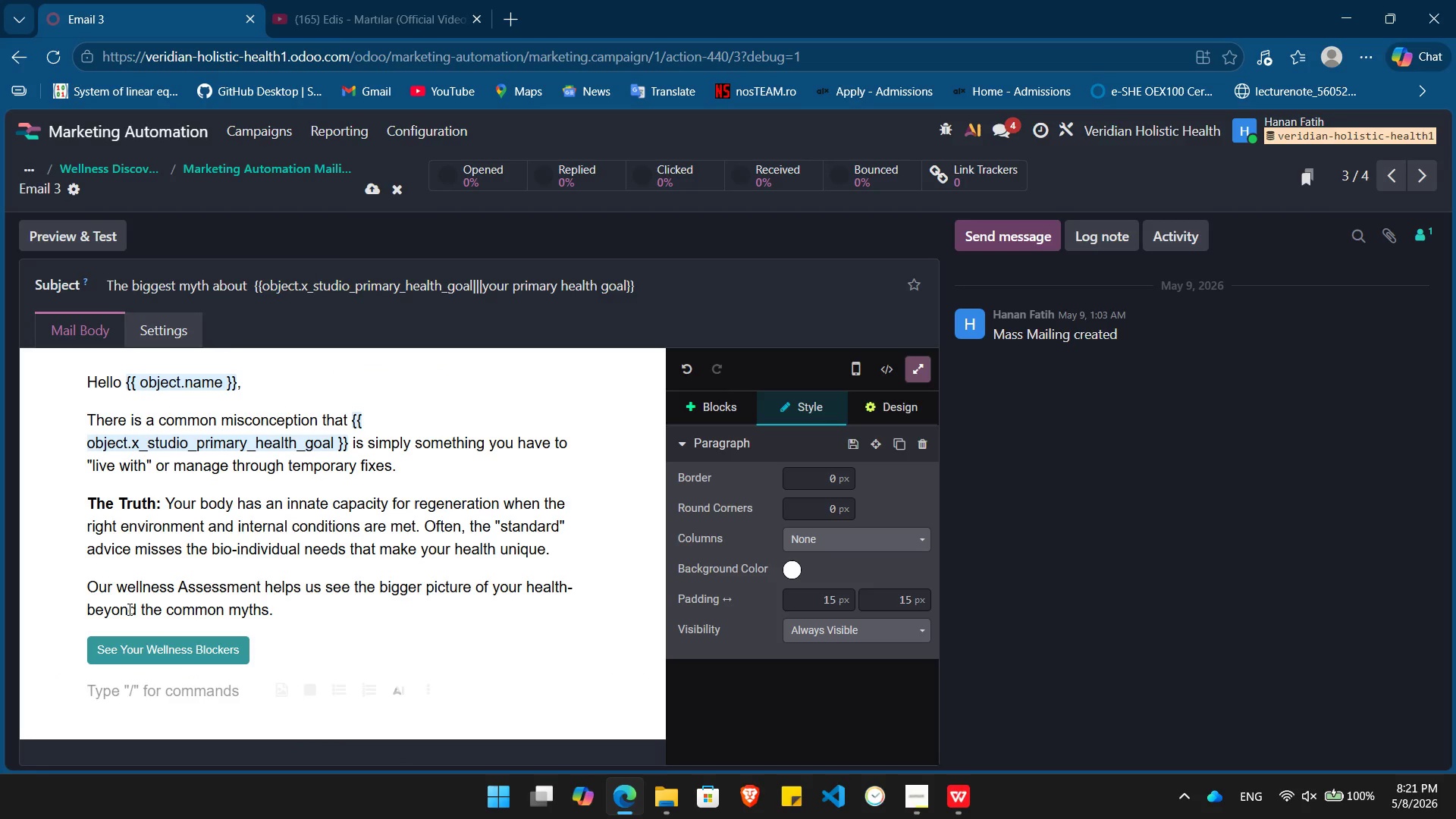 
type(Best regards, )
 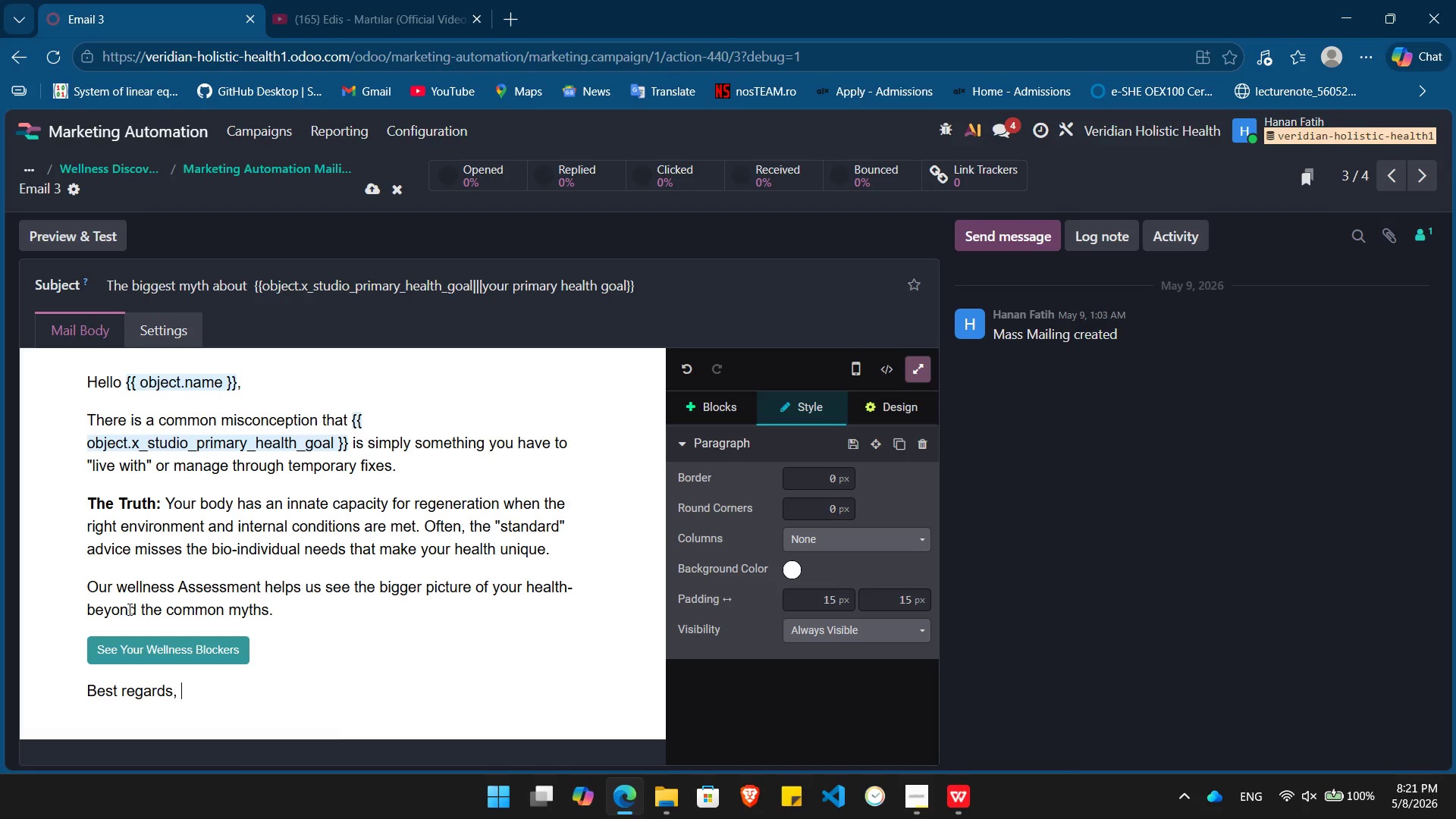 
key(Control+ControlLeft)
 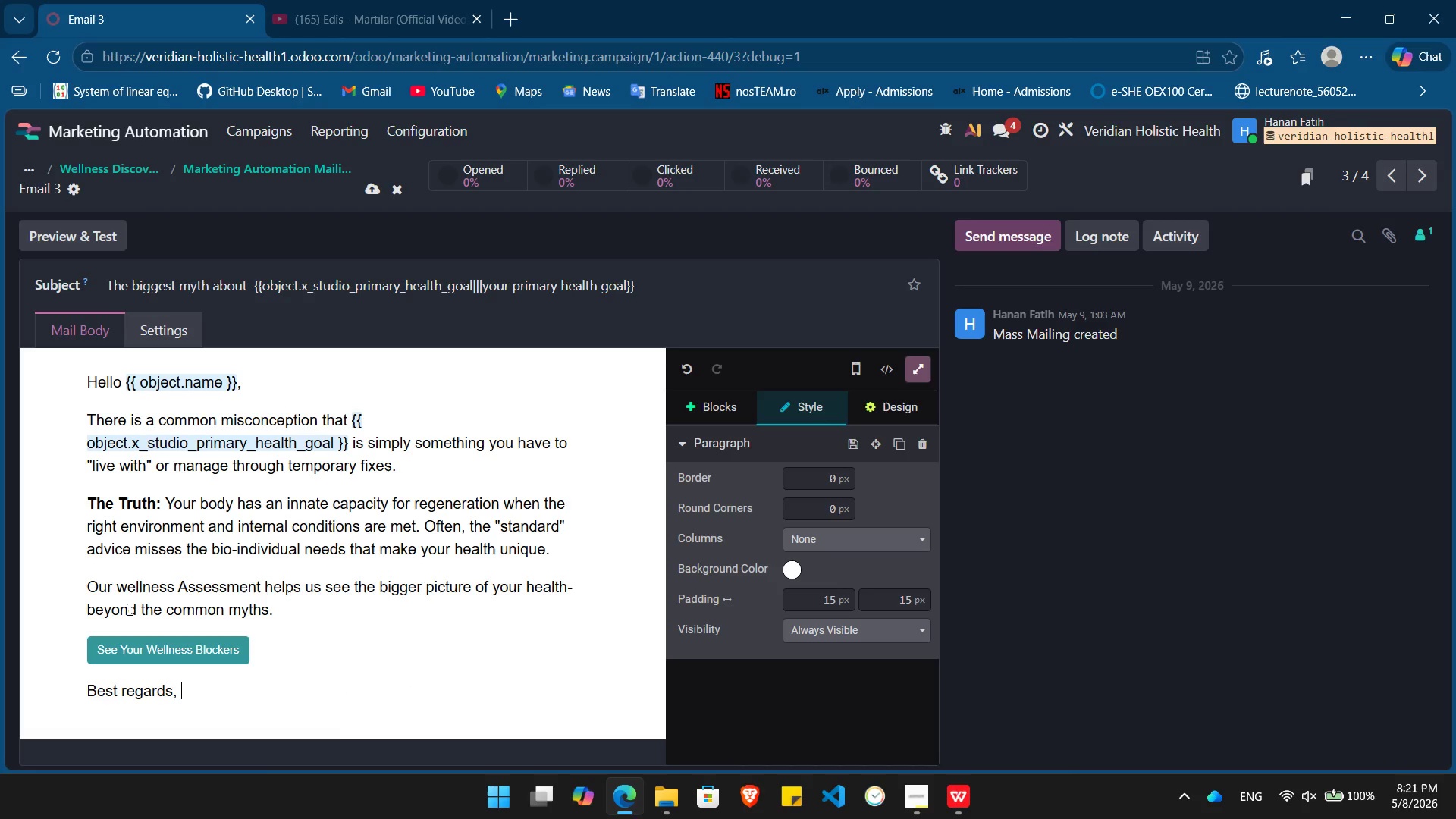 
key(Control+B)
 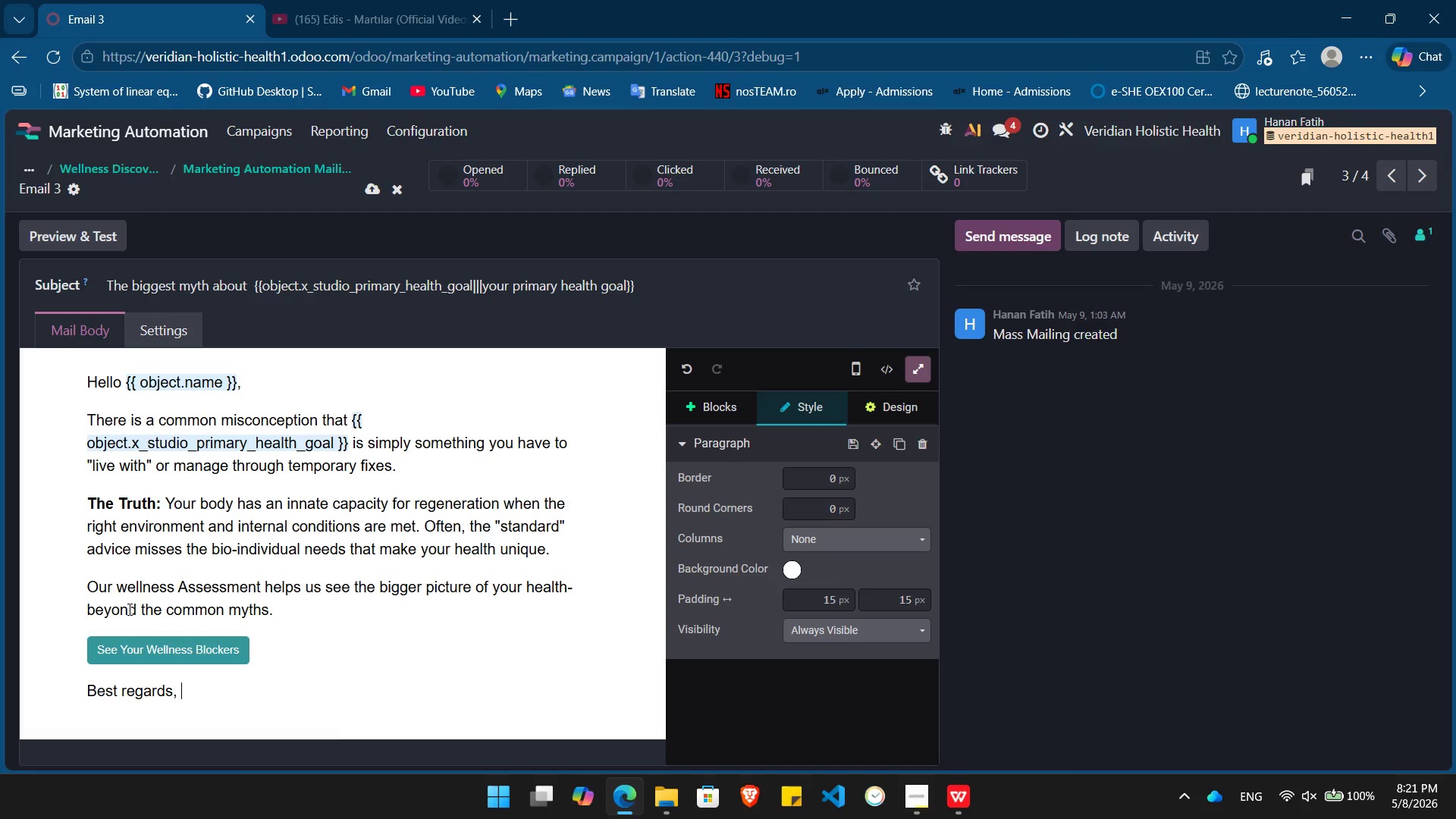 
type(erdian Holi)
 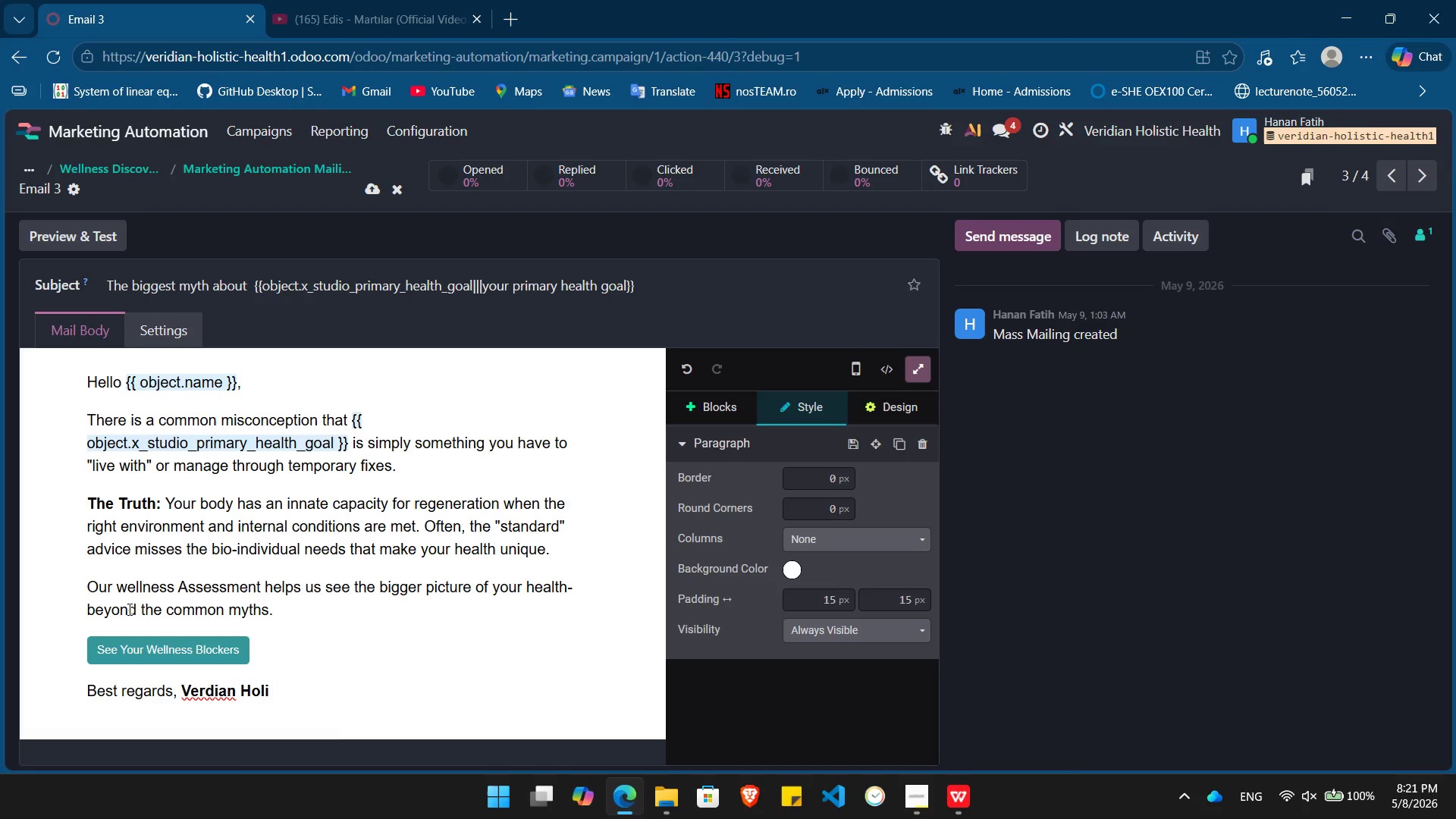 
type(stic Health)